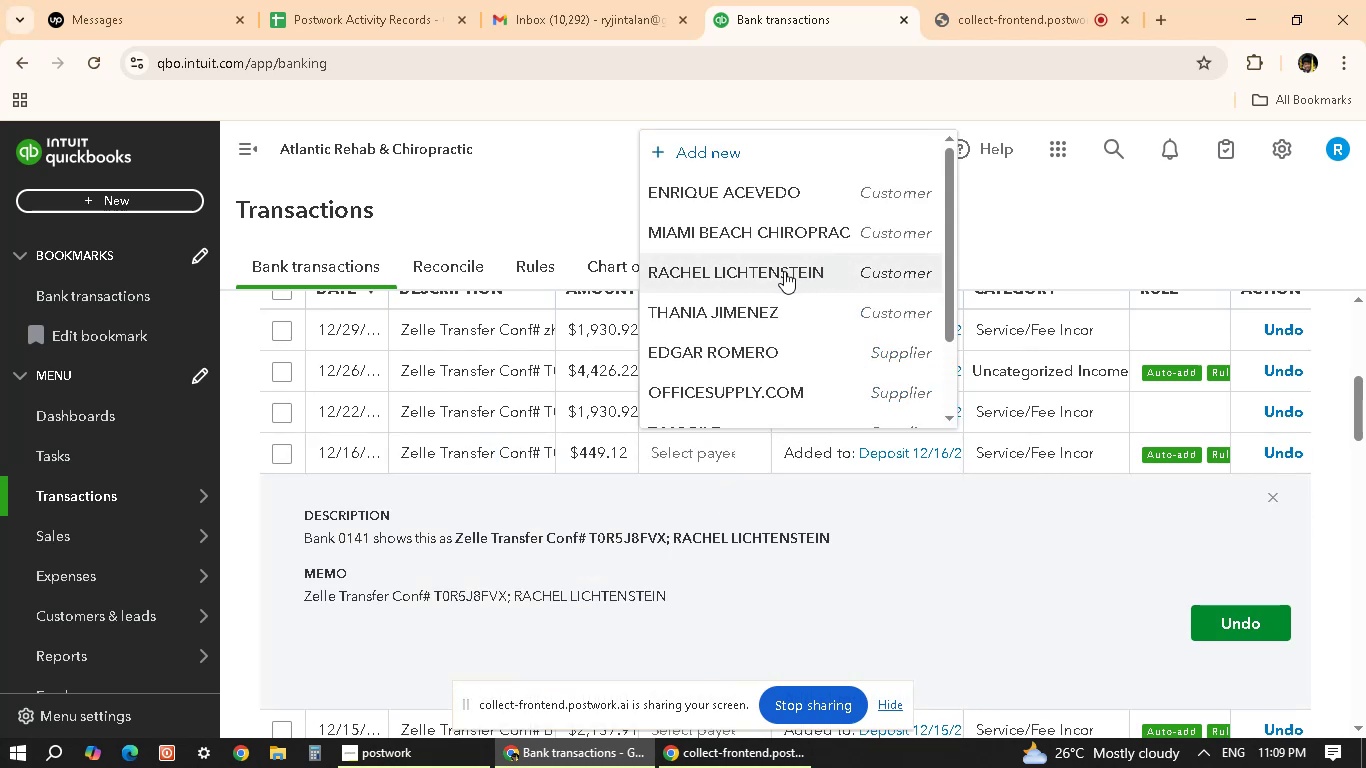 
left_click([784, 271])
 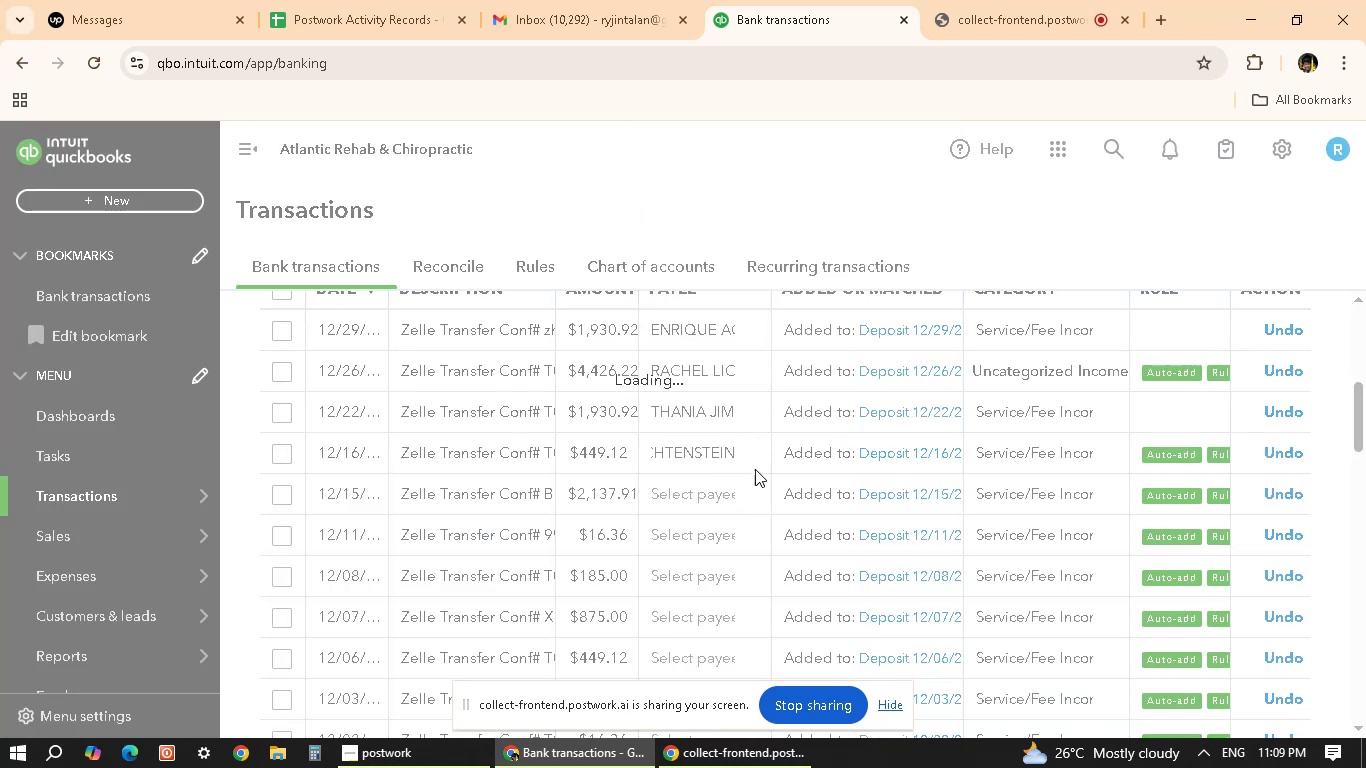 
wait(7.43)
 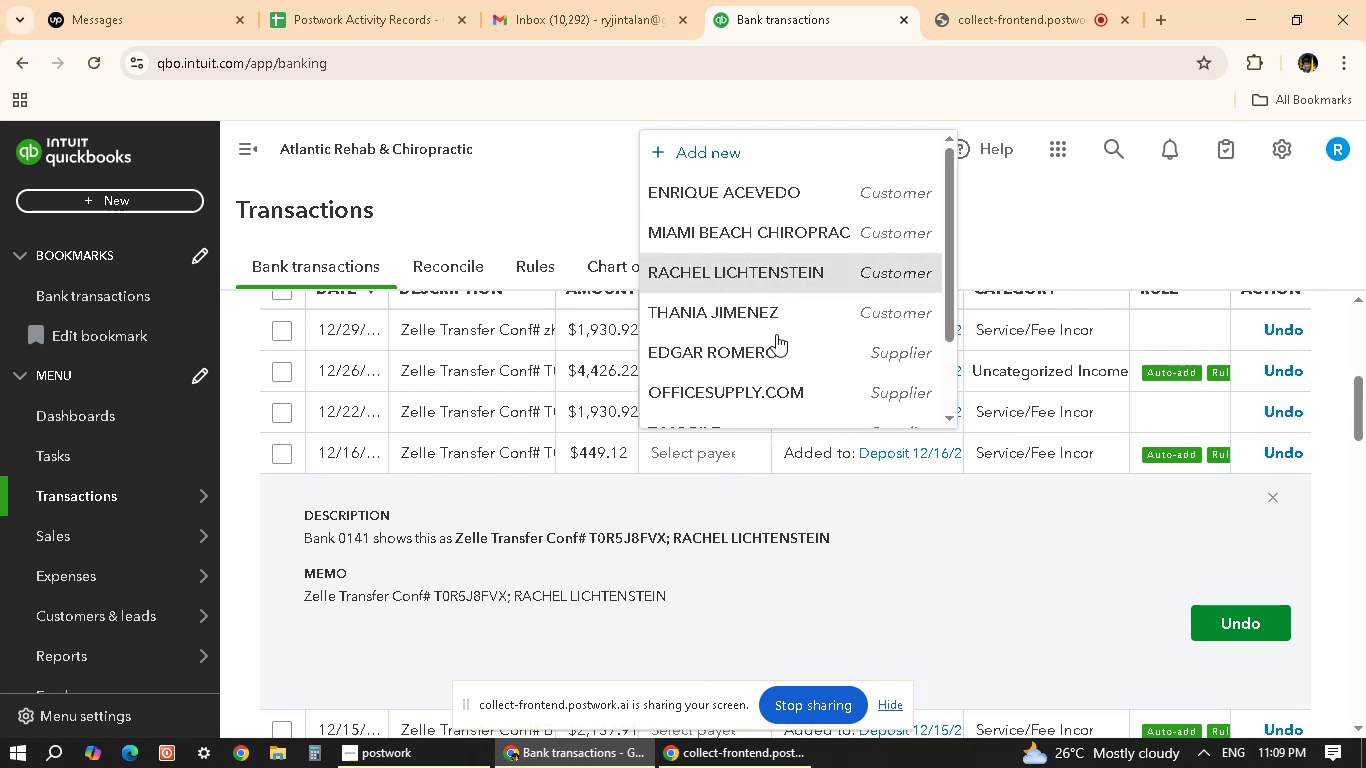 
scroll: coordinate [744, 487], scroll_direction: down, amount: 3.0
 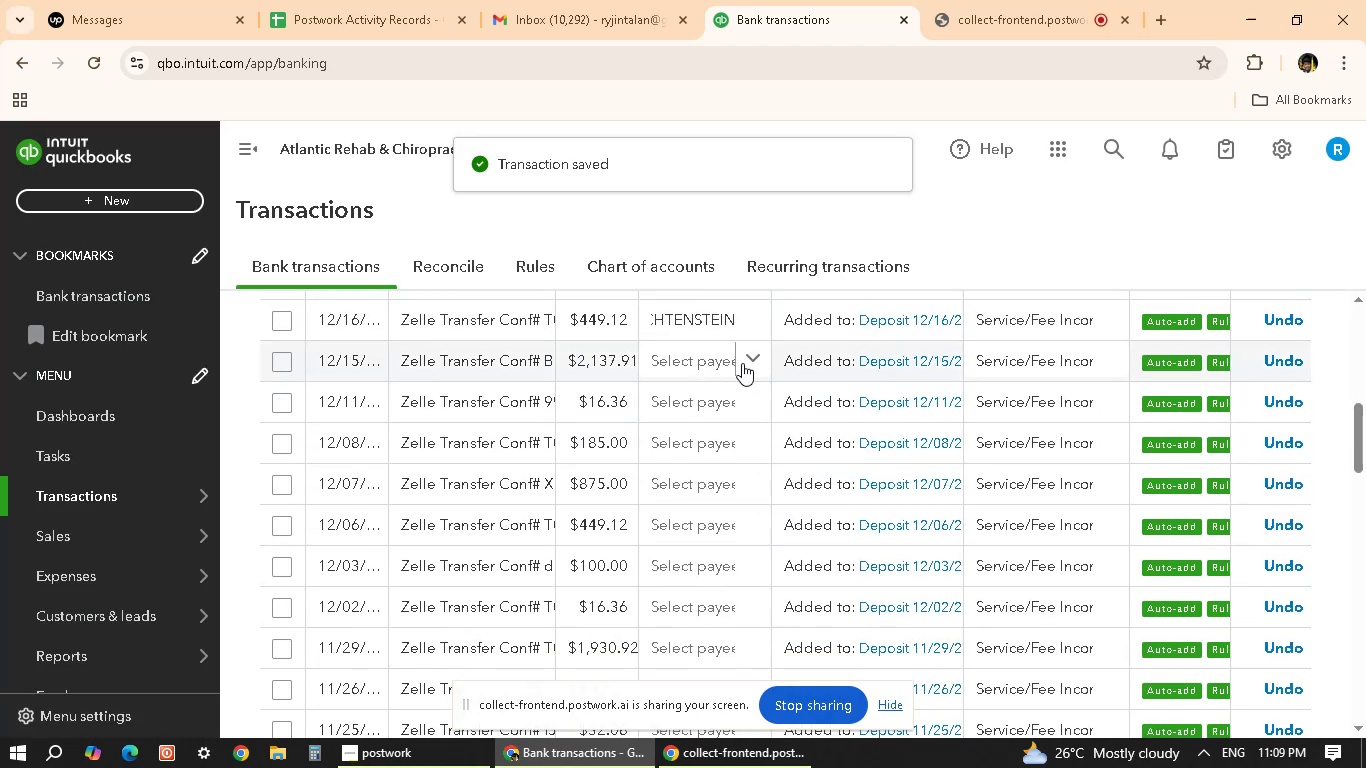 
left_click([742, 363])
 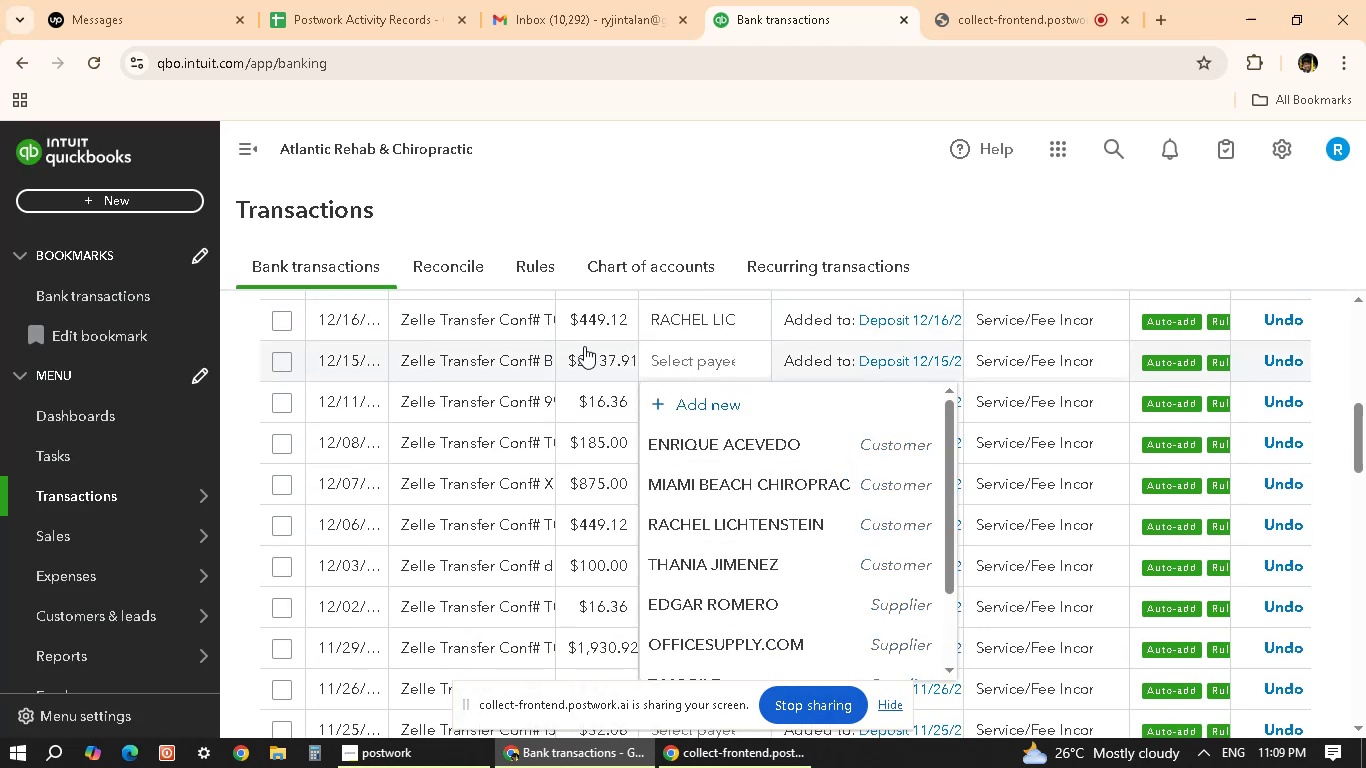 
left_click([502, 357])
 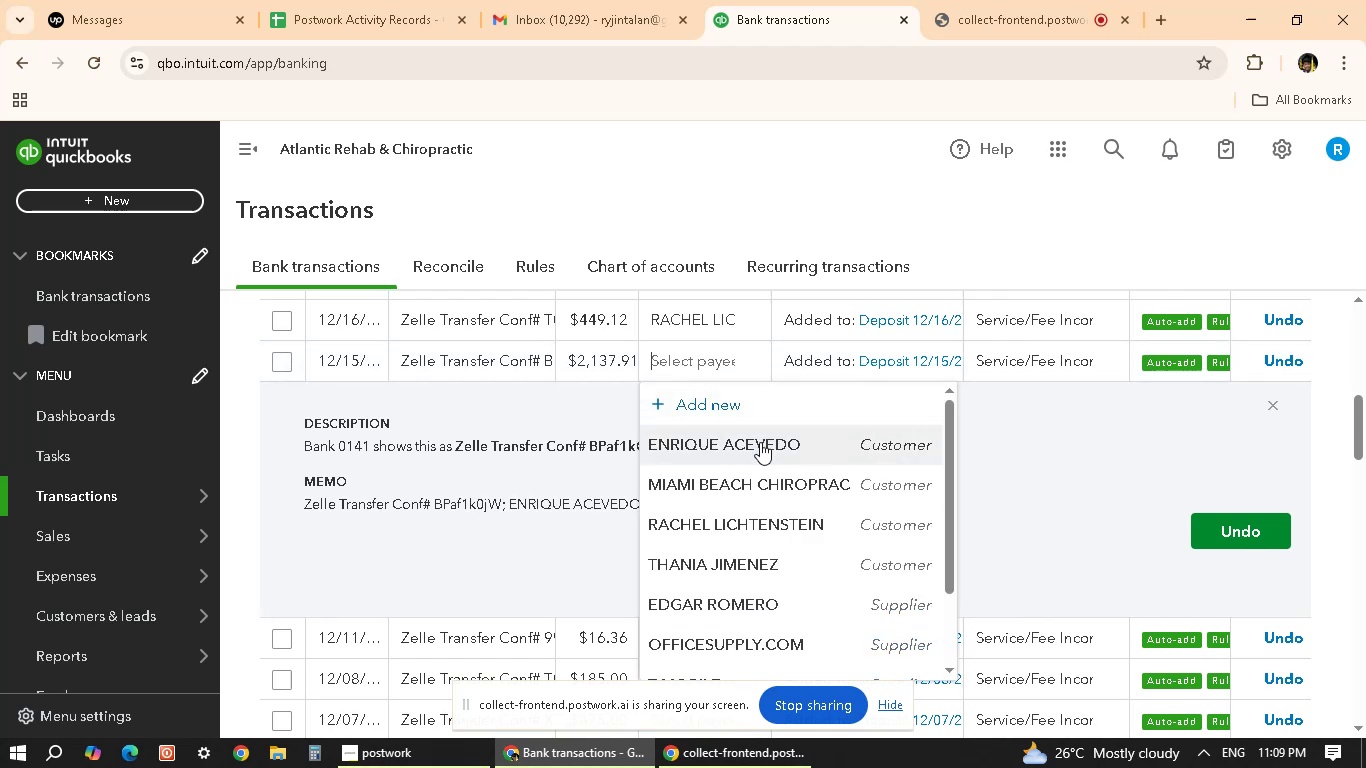 
wait(7.22)
 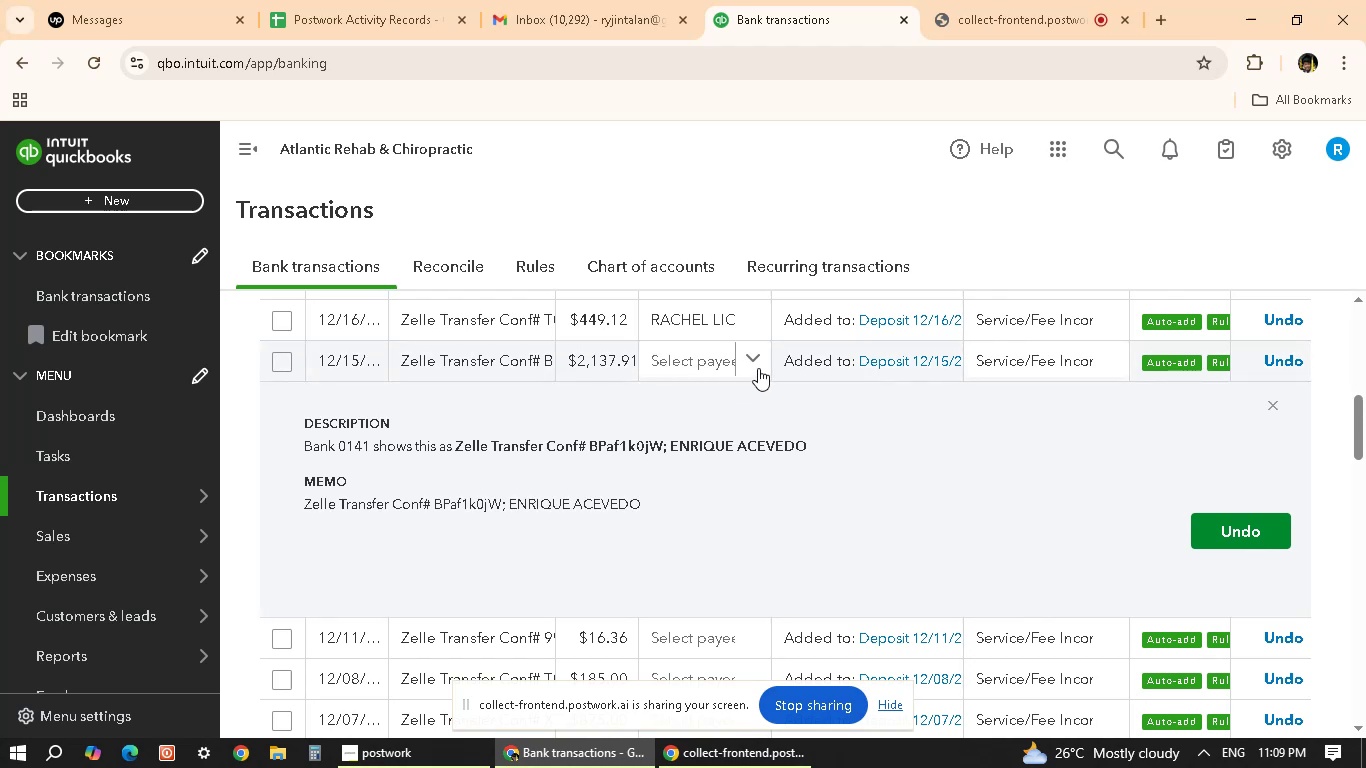 
left_click([760, 444])
 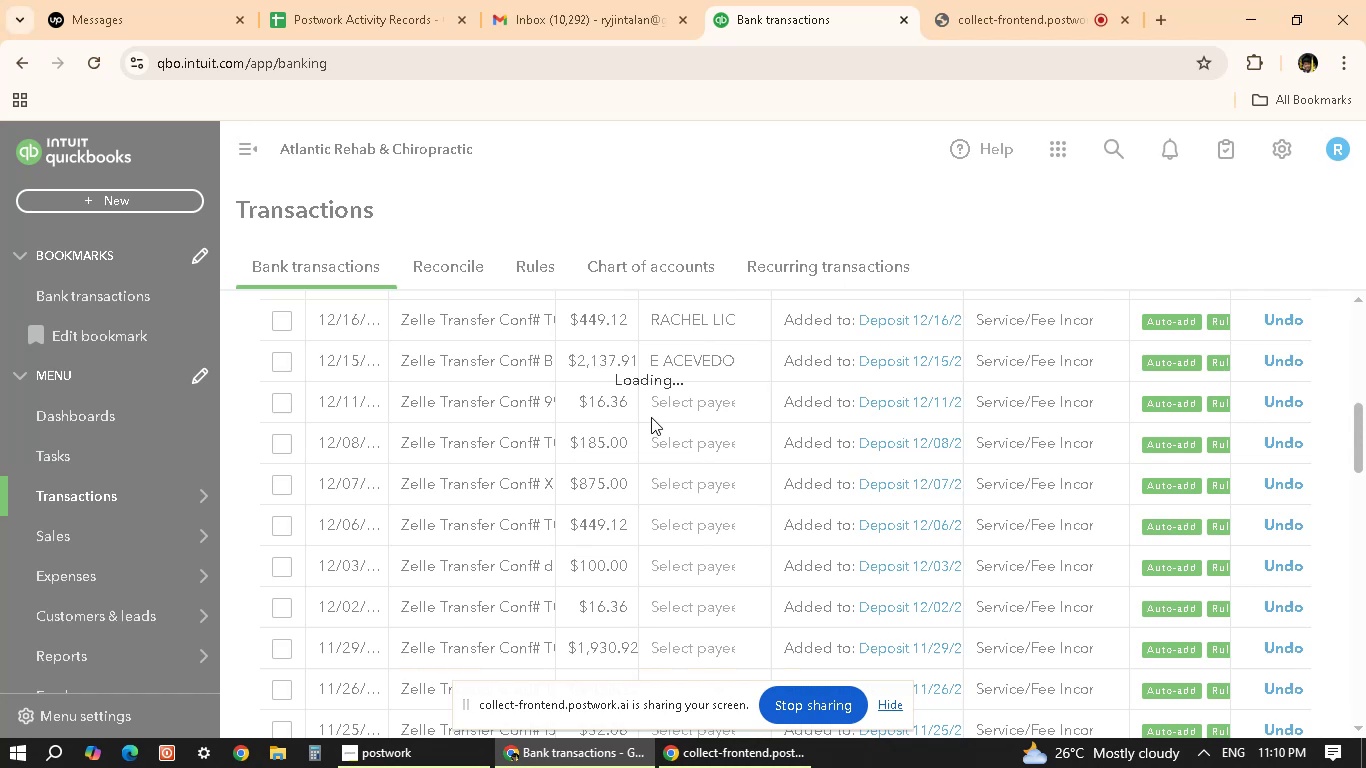 
wait(14.26)
 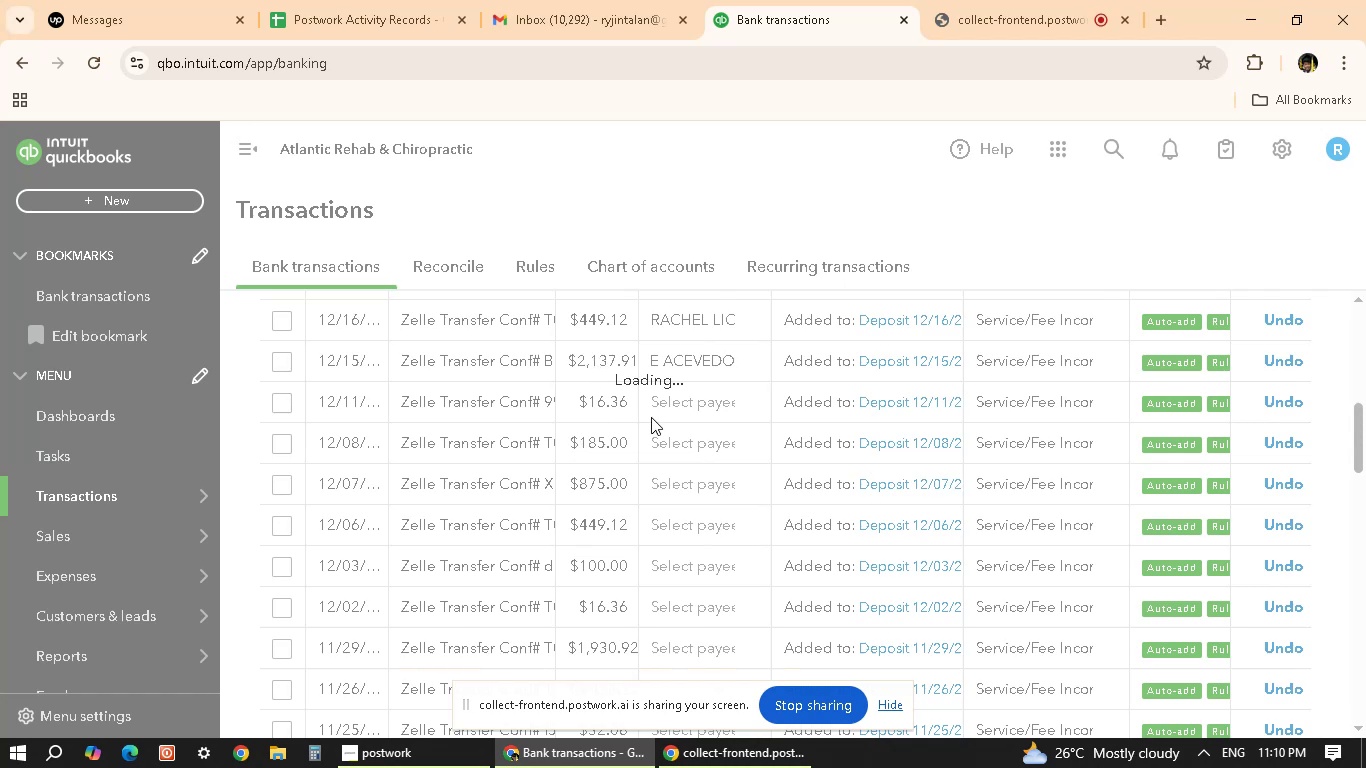 
mouse_move([742, 420])
 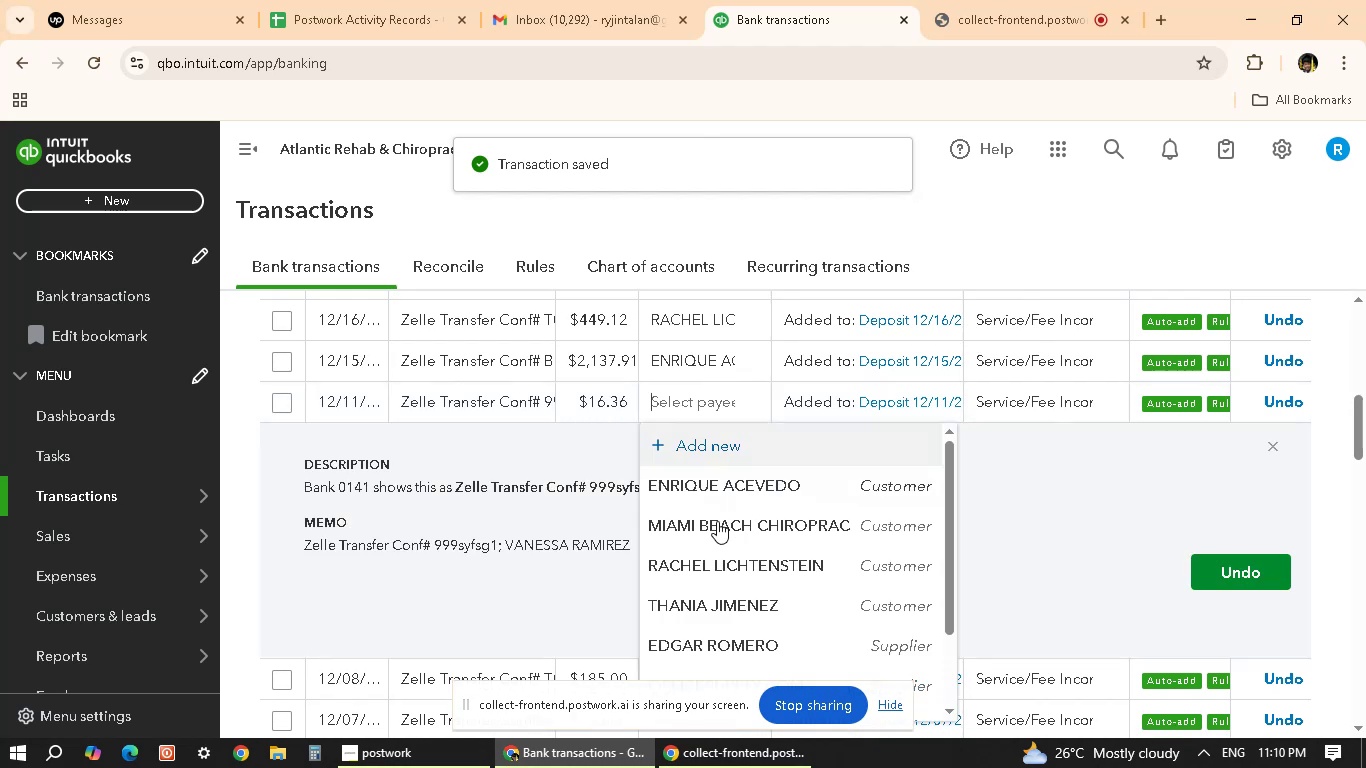 
scroll: coordinate [758, 525], scroll_direction: down, amount: 5.0
 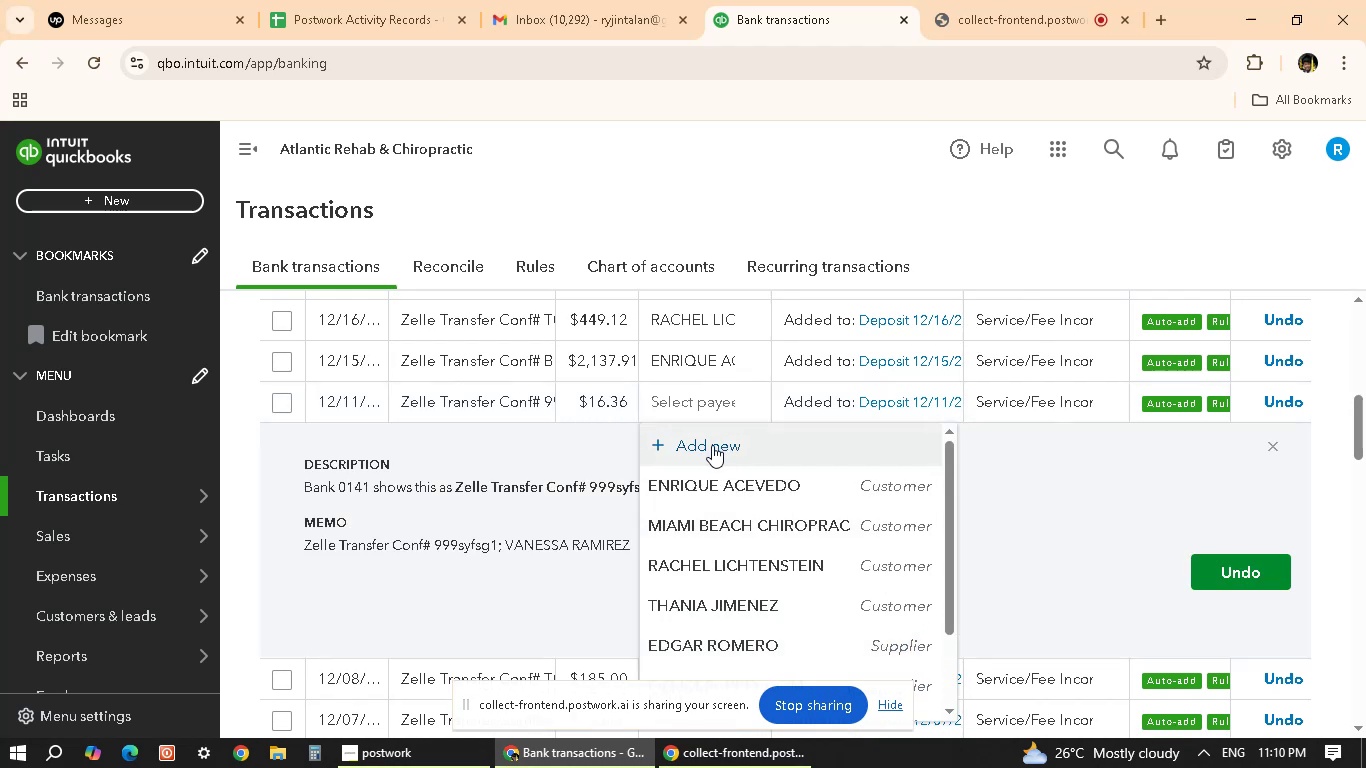 
left_click([686, 447])
 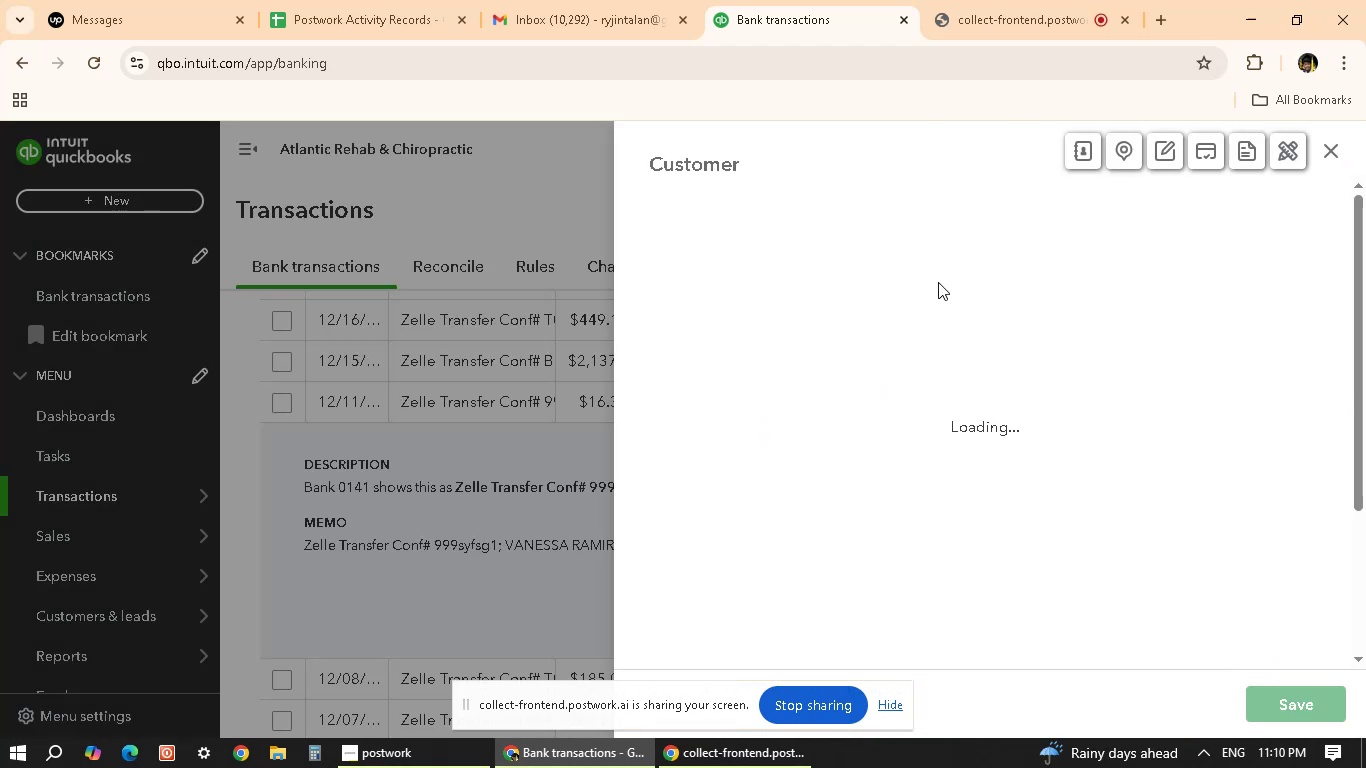 
wait(8.77)
 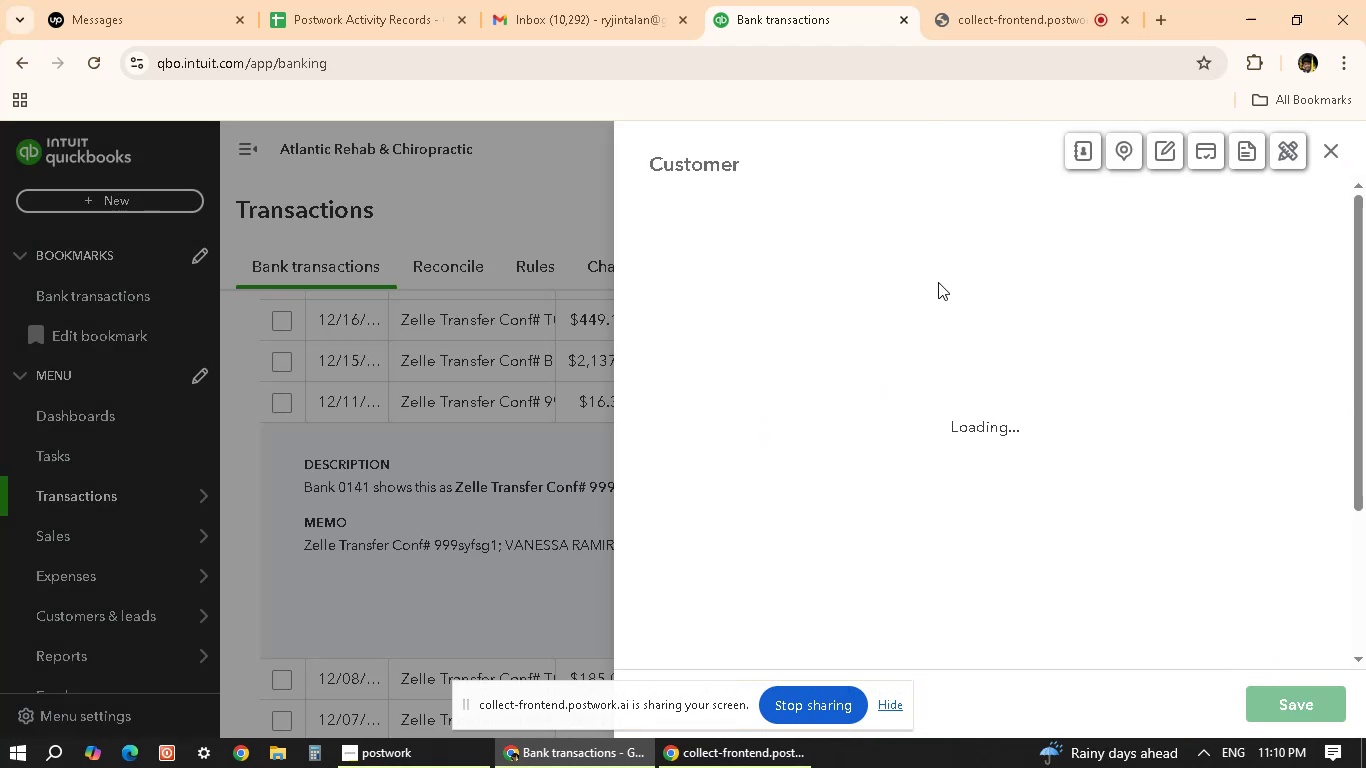 
type(VANESSA RAMIREZ)
 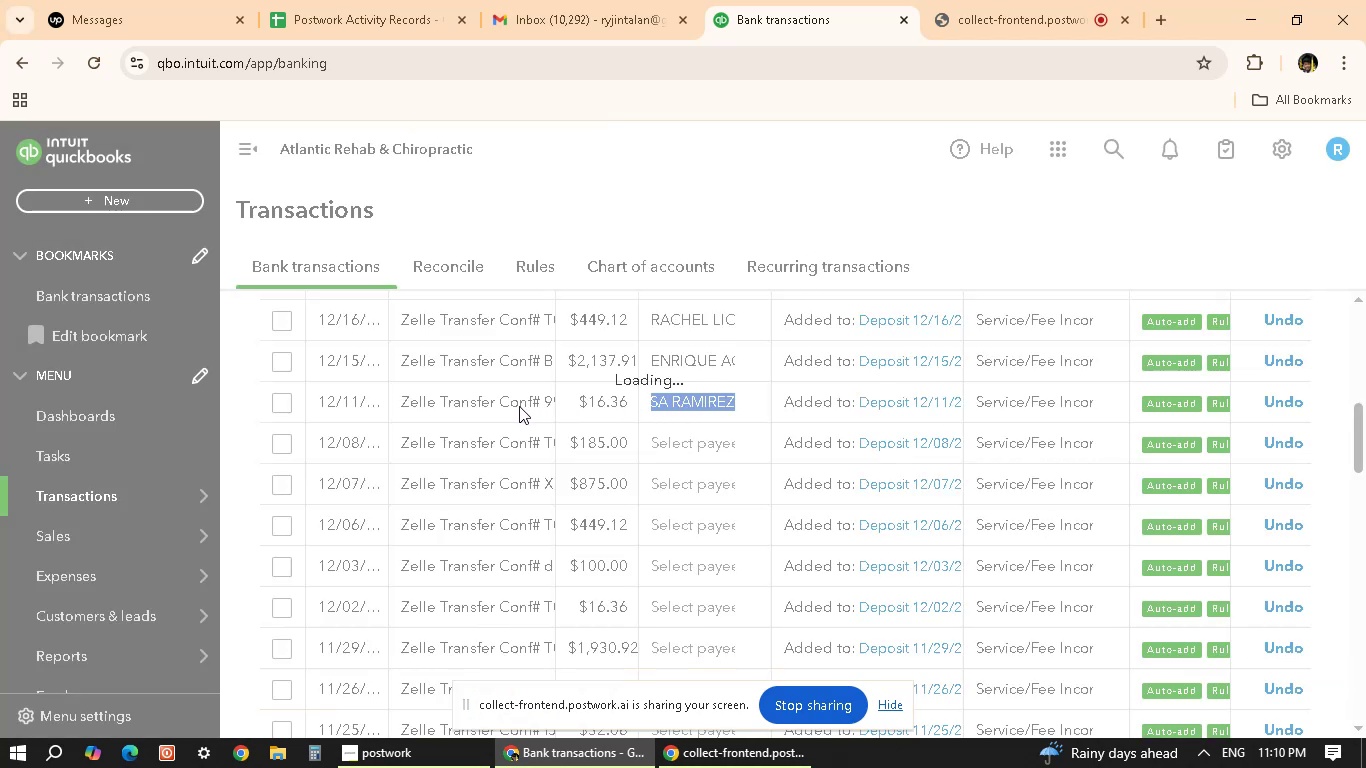 
wait(26.91)
 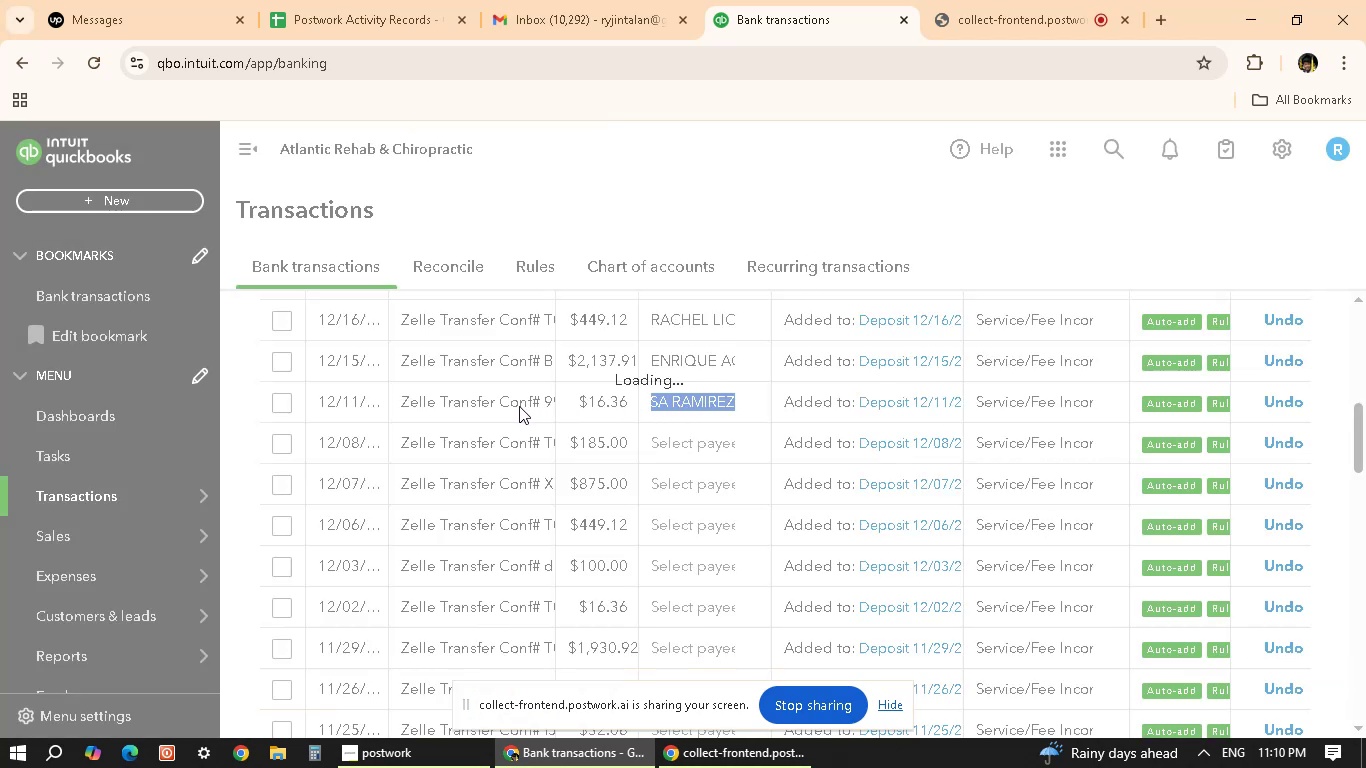 
scroll: coordinate [673, 556], scroll_direction: down, amount: 2.0
 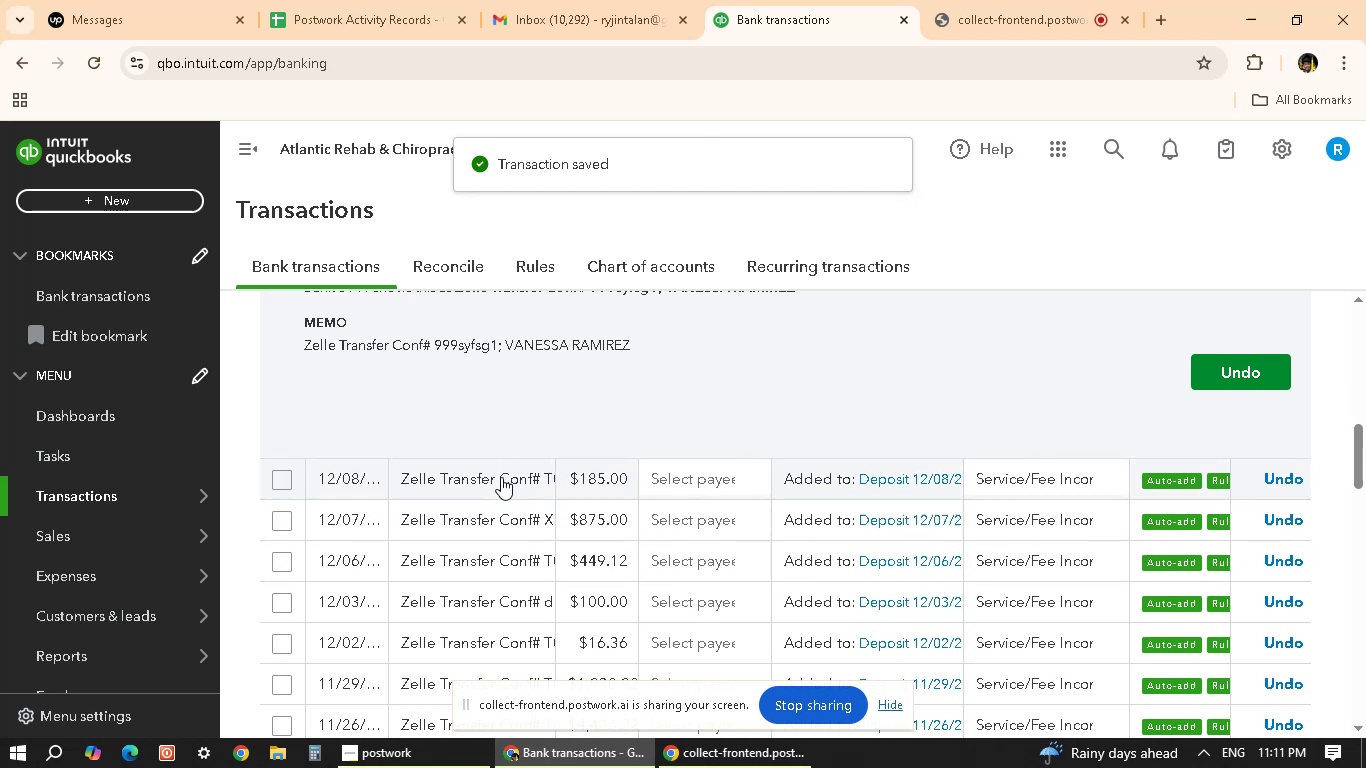 
left_click([501, 477])
 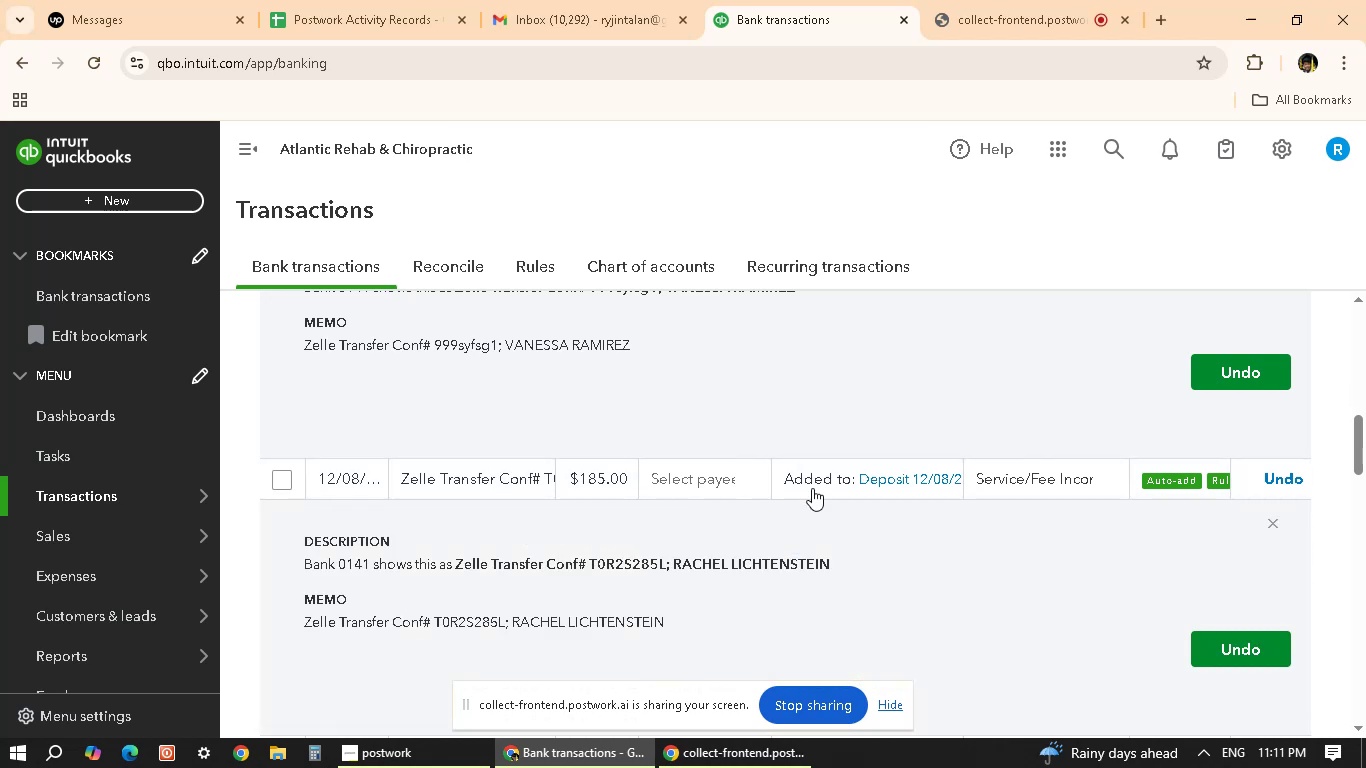 
scroll: coordinate [837, 484], scroll_direction: down, amount: 1.0
 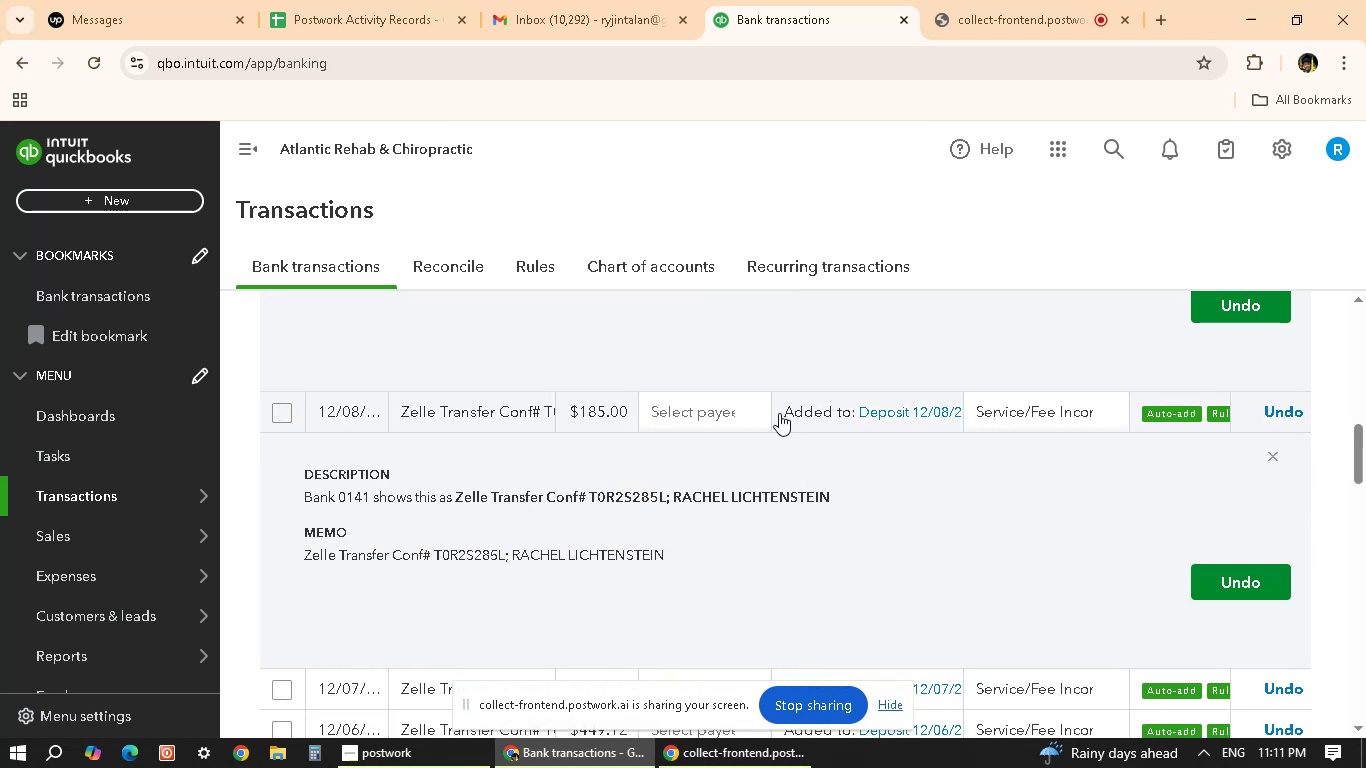 
left_click([752, 413])
 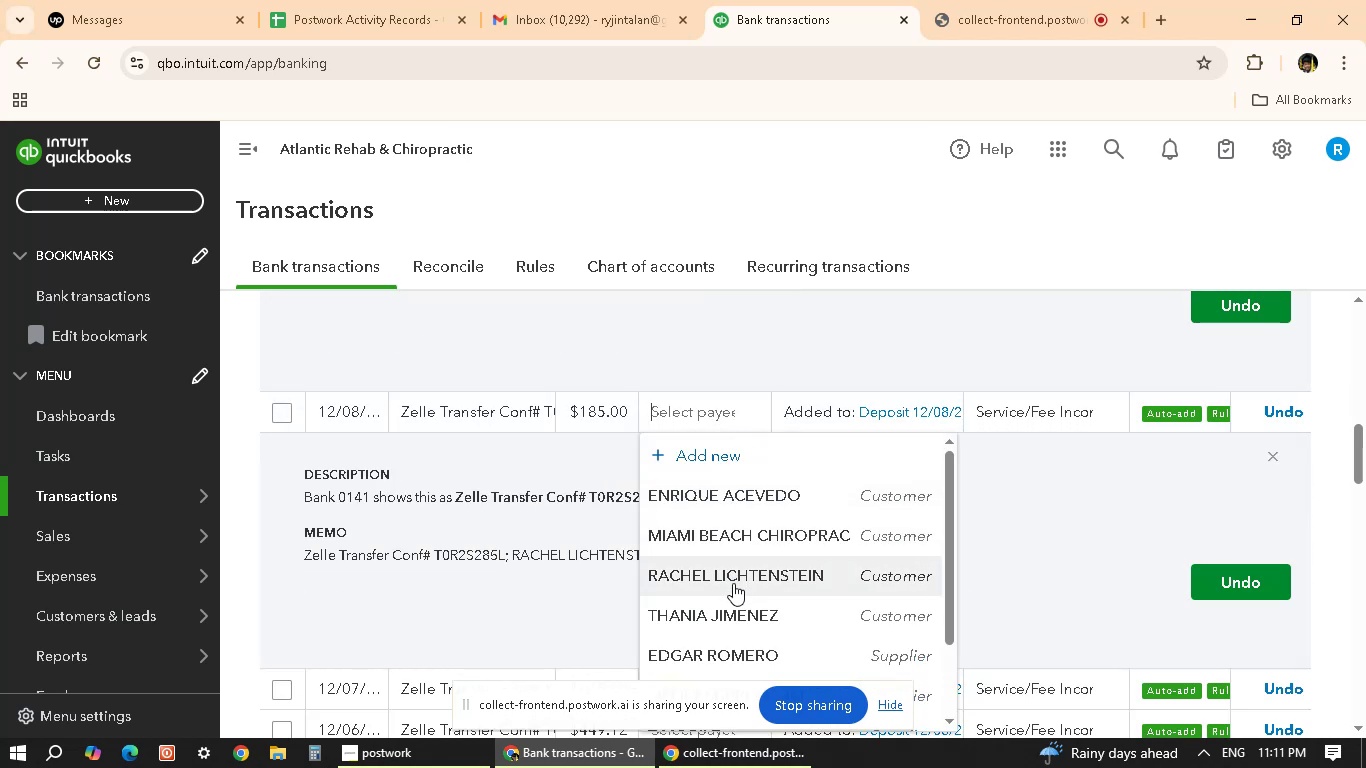 
left_click([737, 577])
 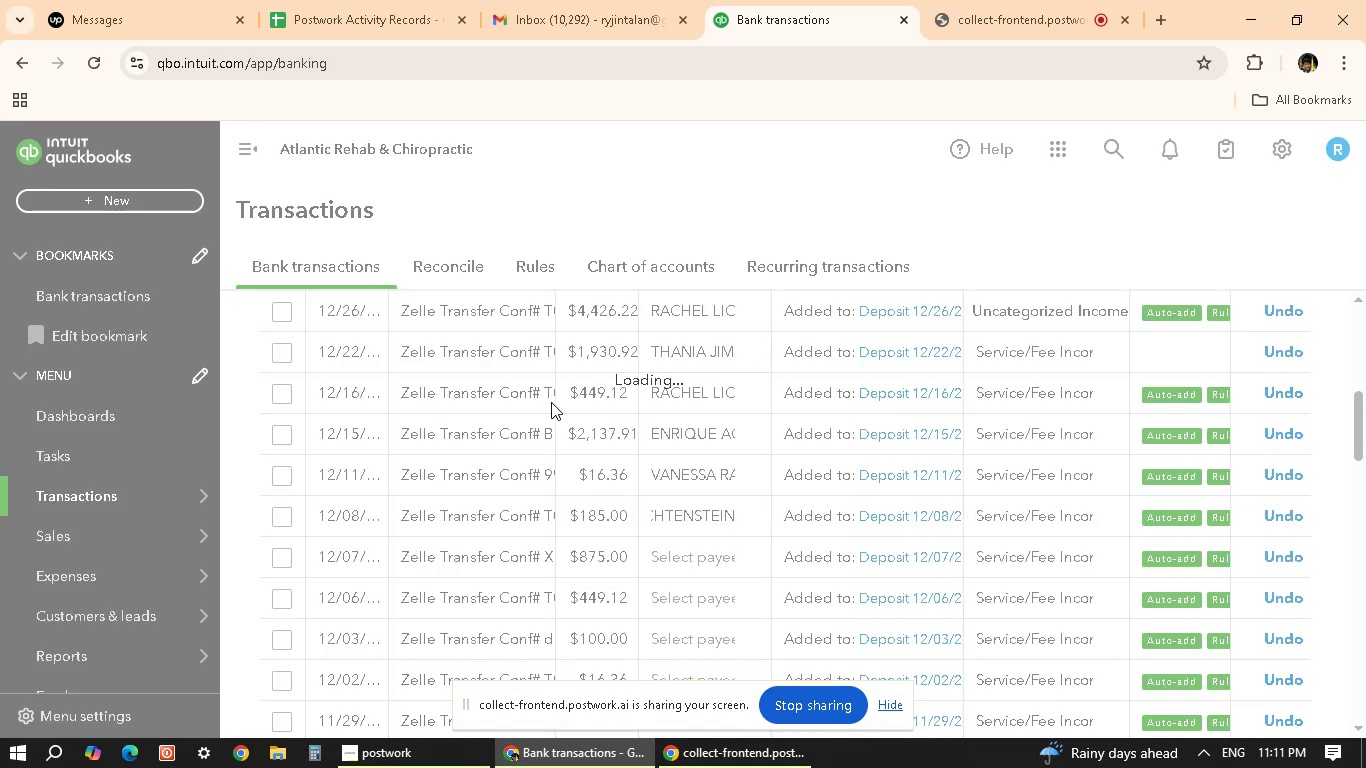 
wait(10.41)
 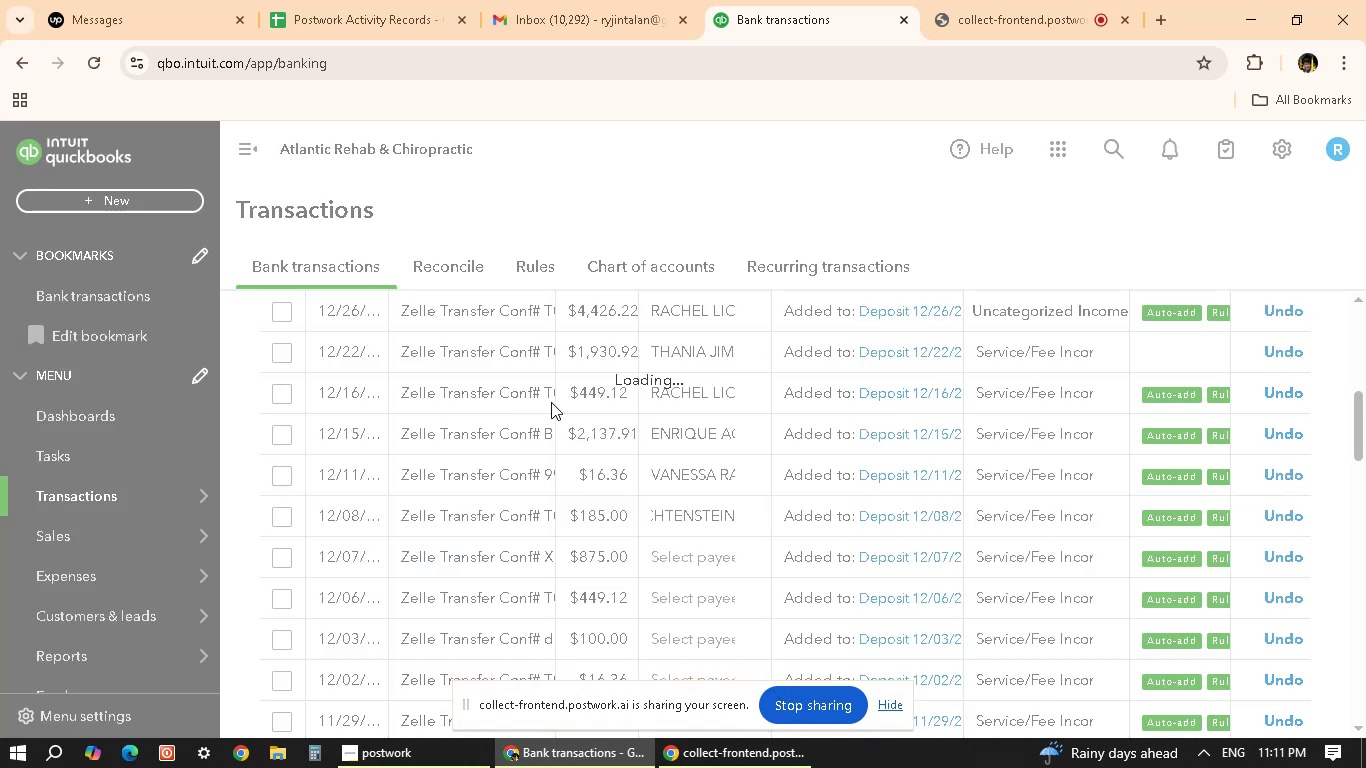 
scroll: coordinate [716, 443], scroll_direction: down, amount: 3.0
 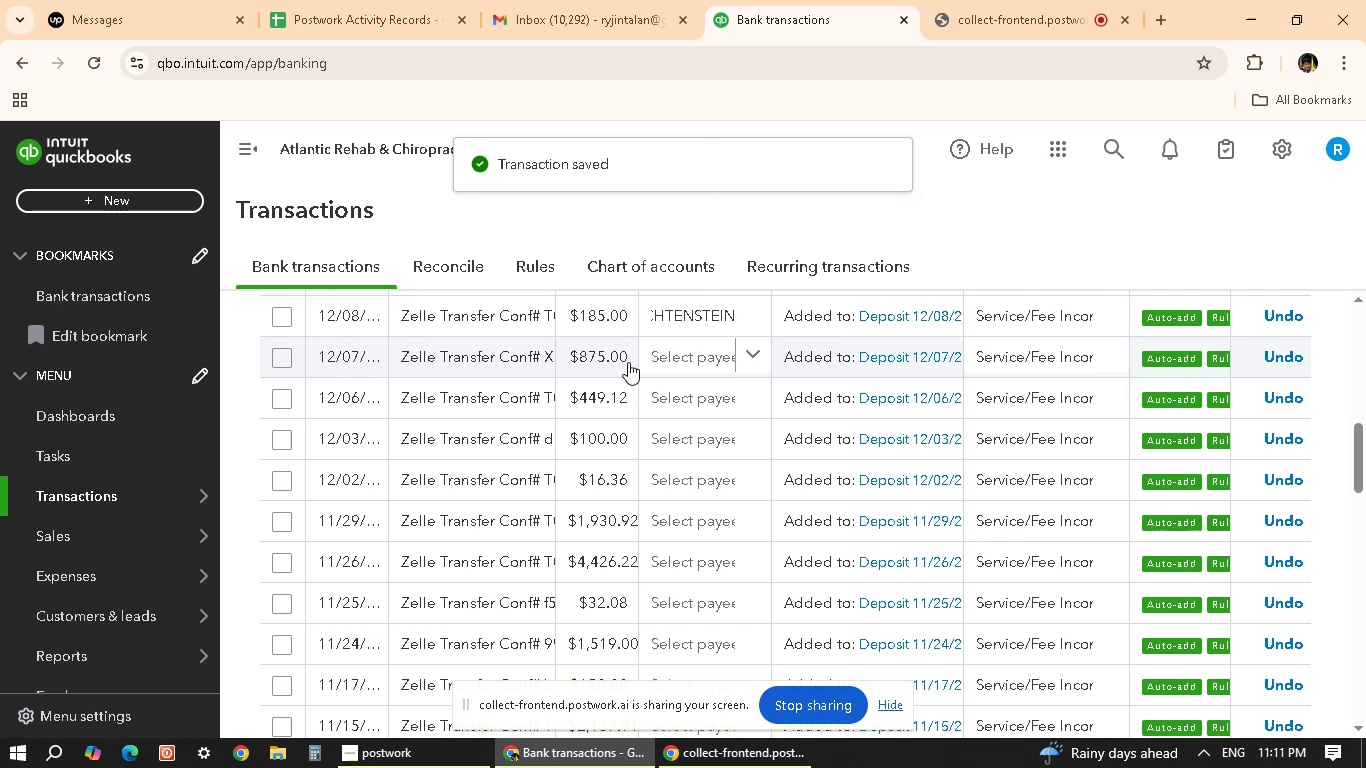 
left_click([525, 357])
 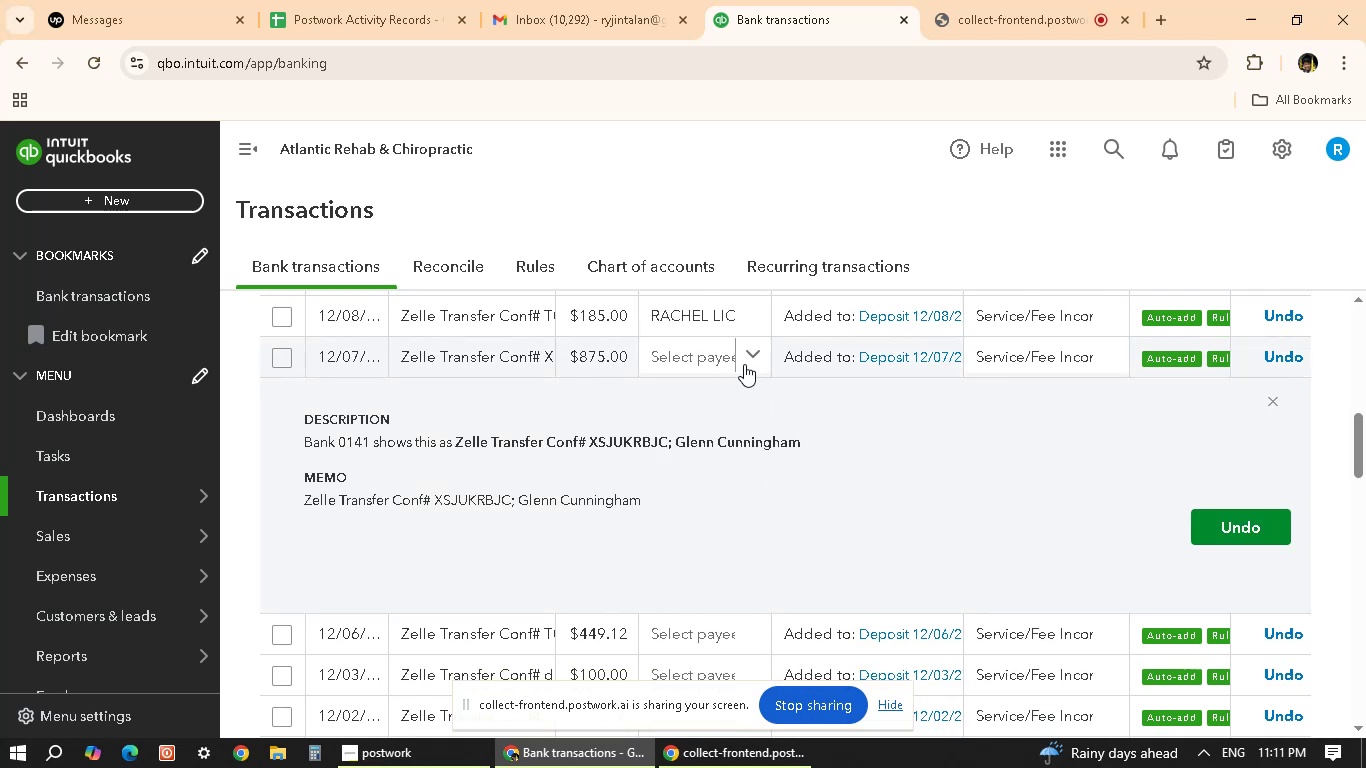 
left_click([749, 352])
 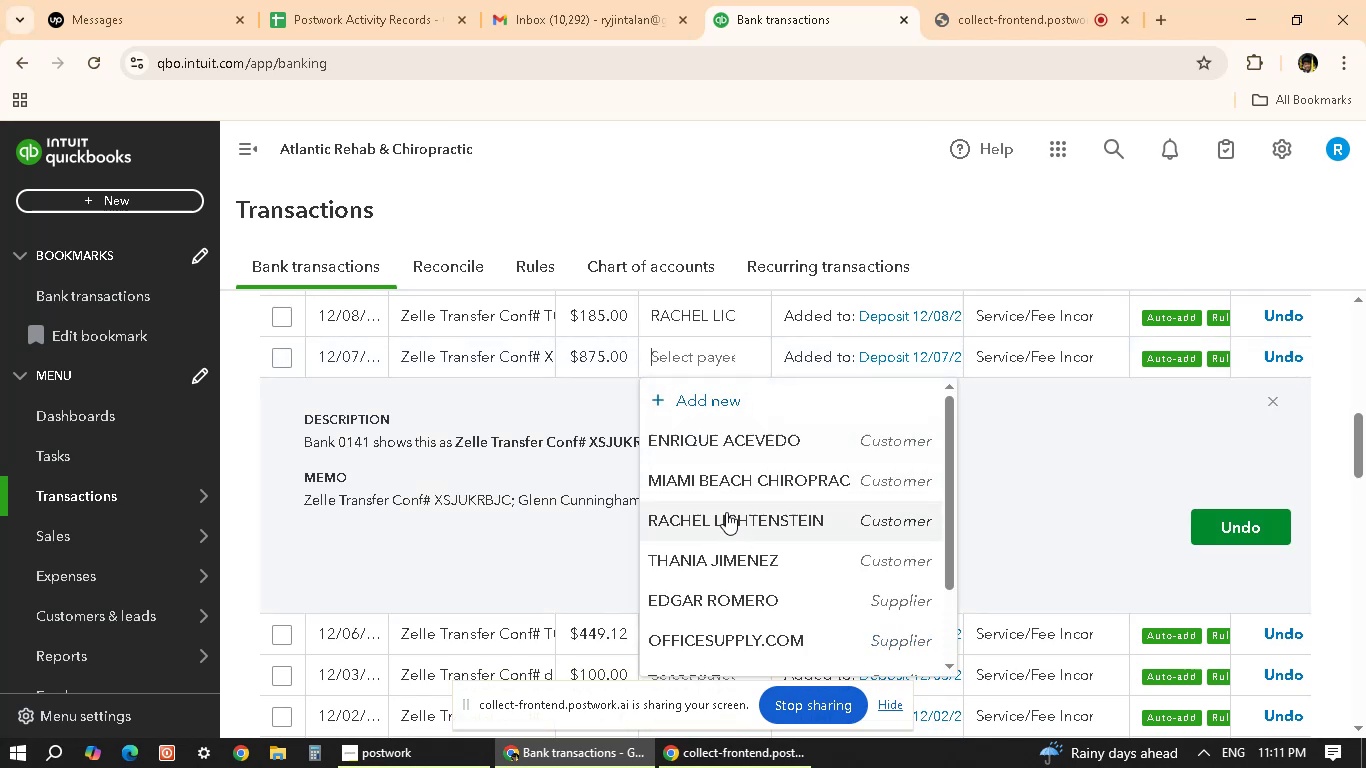 
scroll: coordinate [742, 519], scroll_direction: none, amount: 0.0
 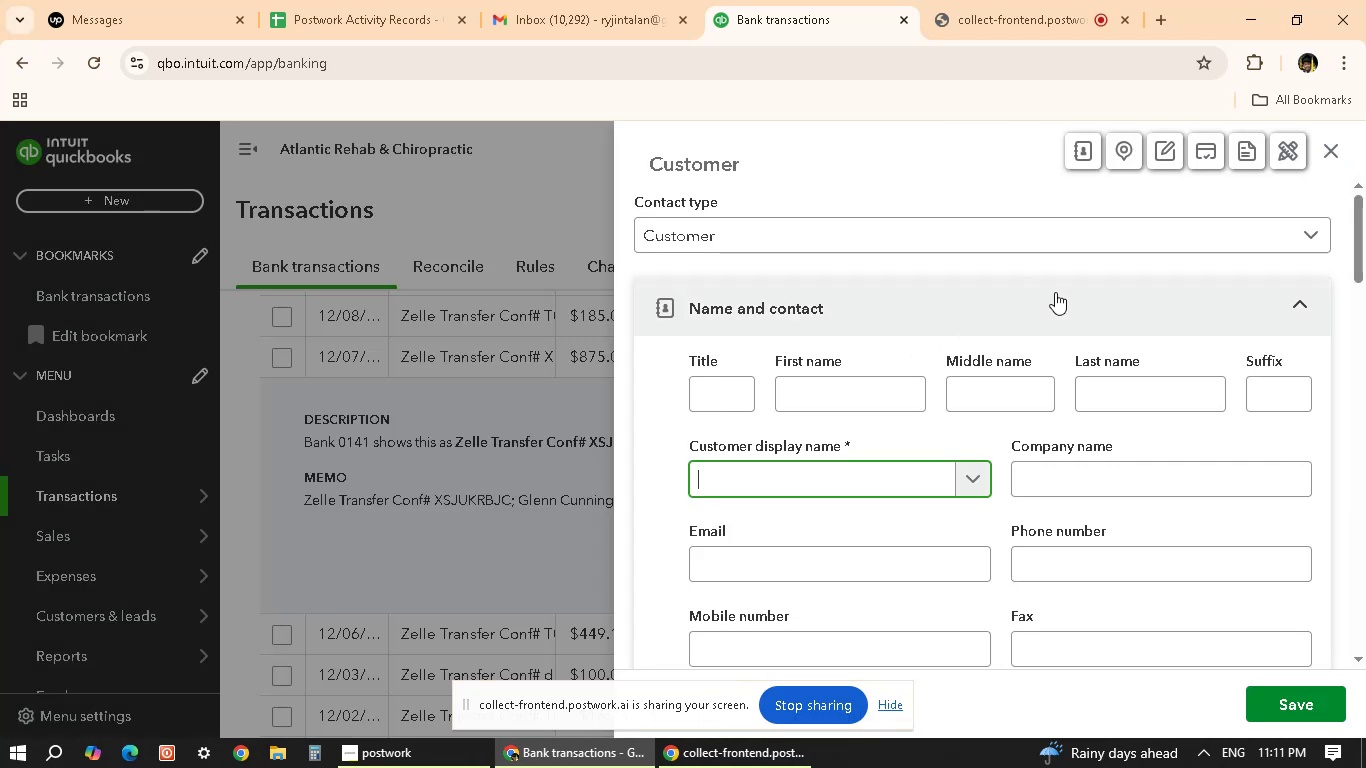 
wait(5.4)
 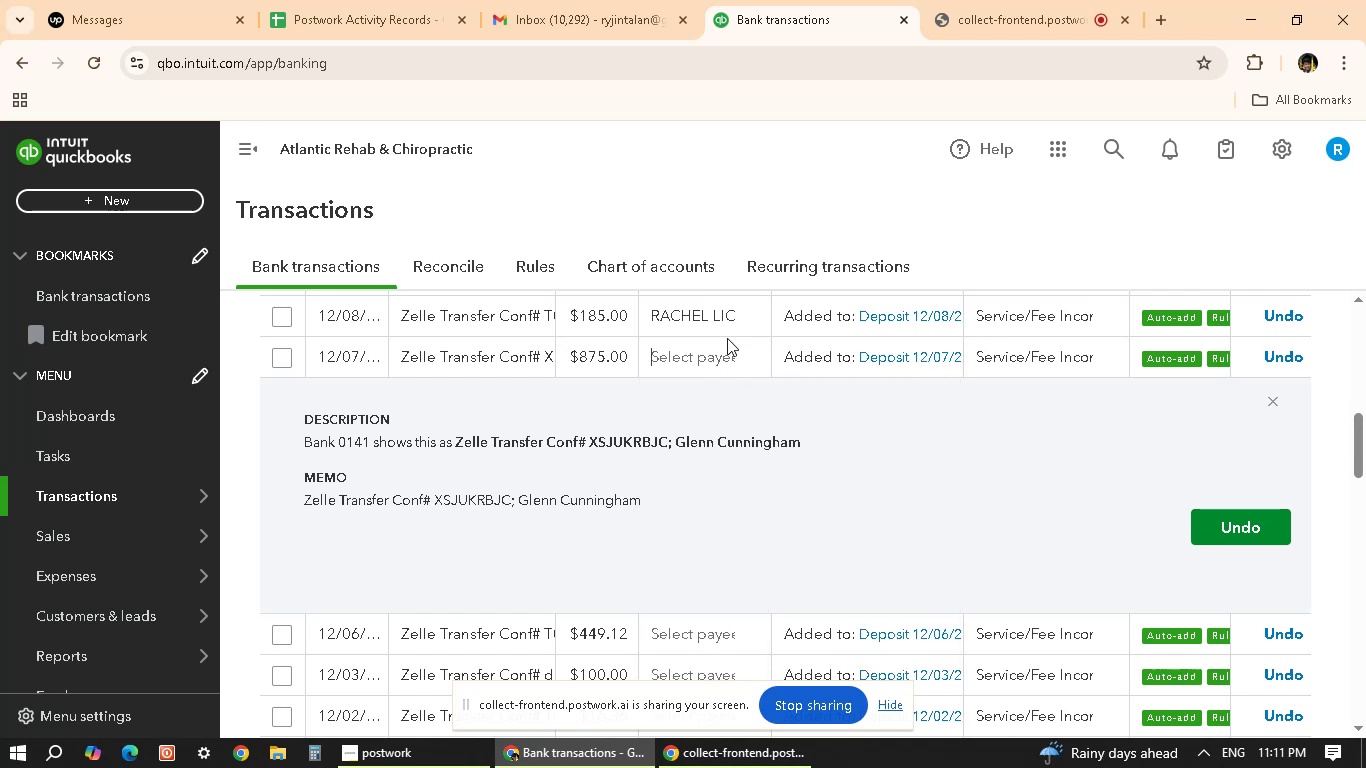 
type(GLENN CUNNINGHAM)
 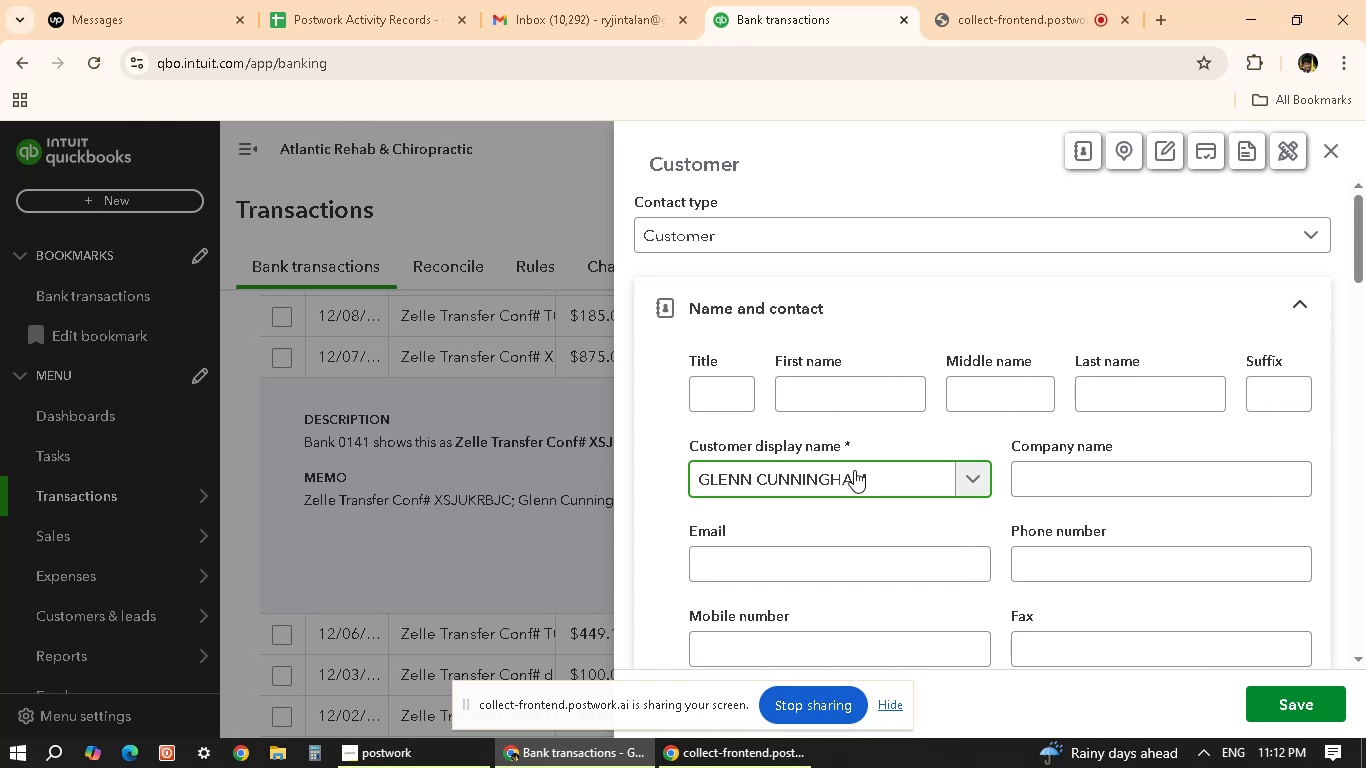 
wait(26.63)
 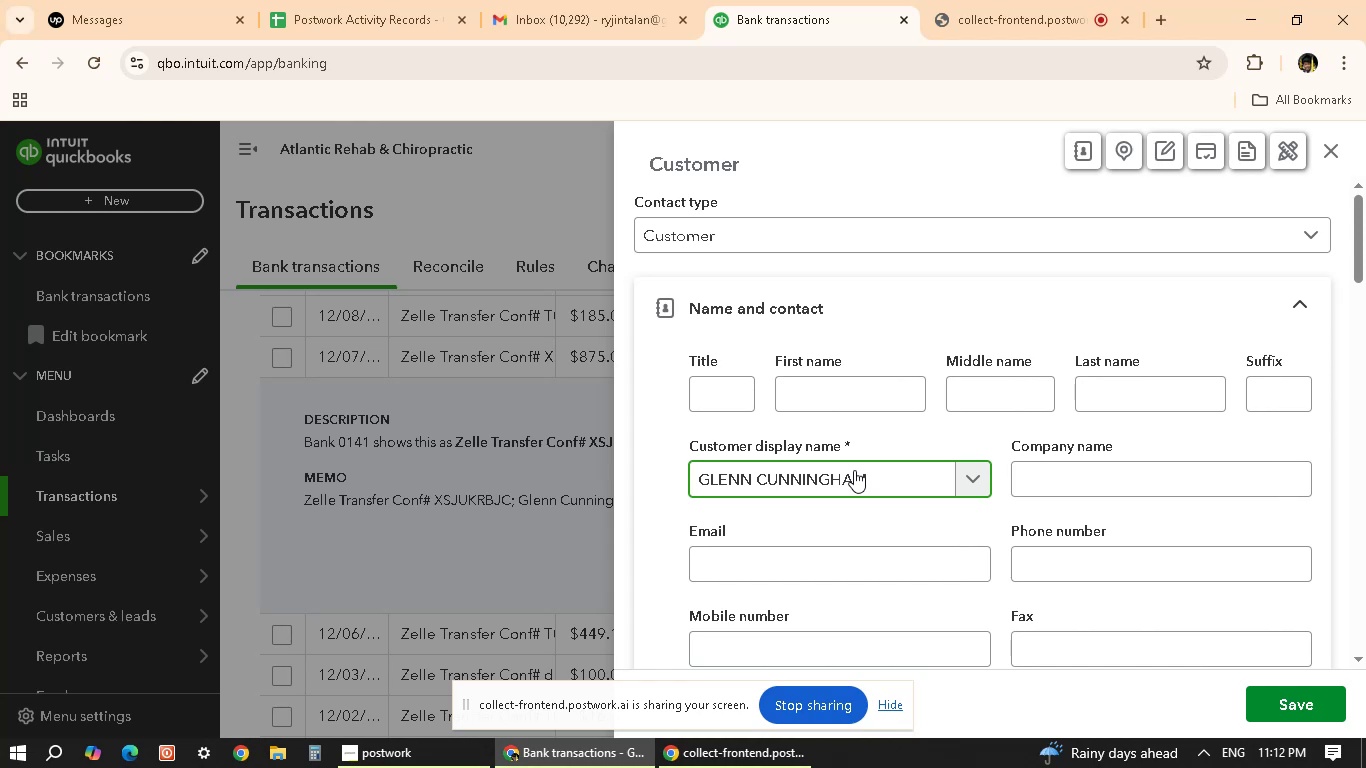 
left_click([1289, 691])
 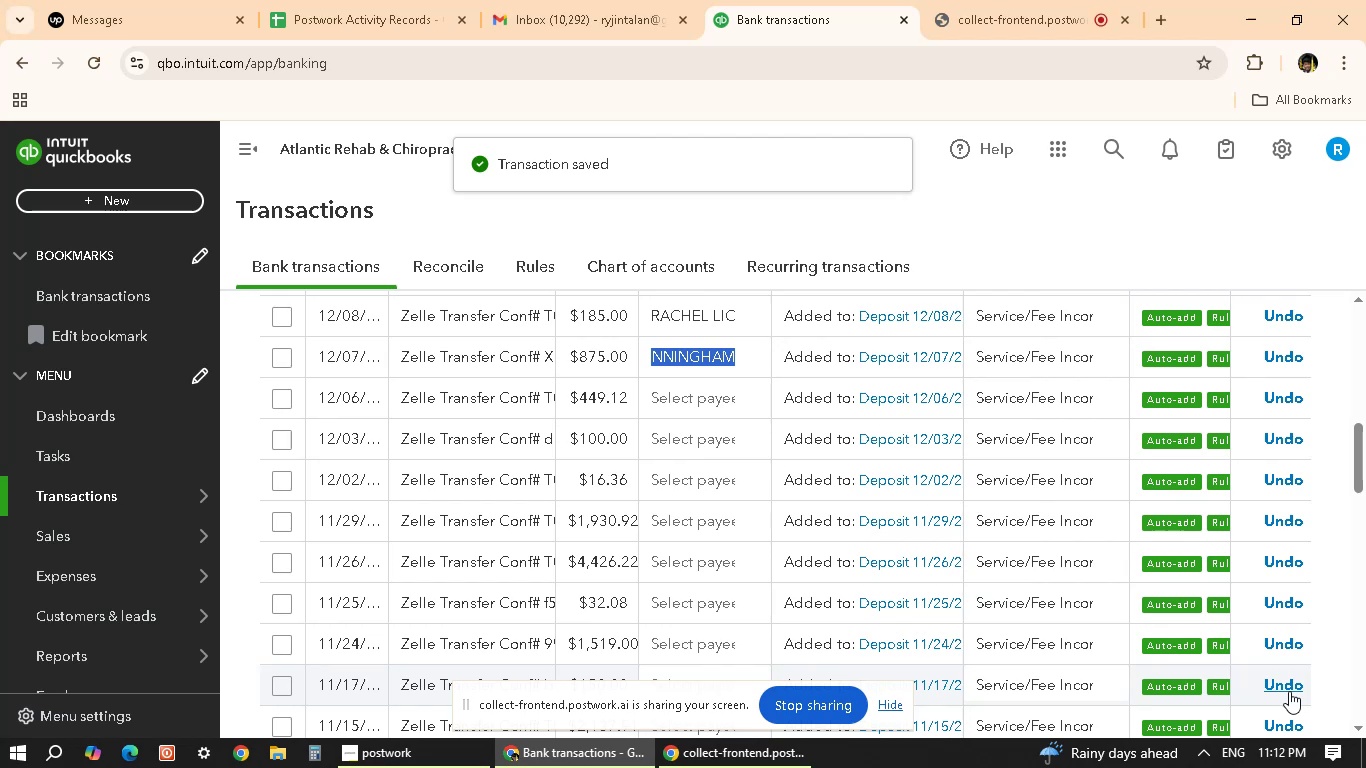 
wait(18.24)
 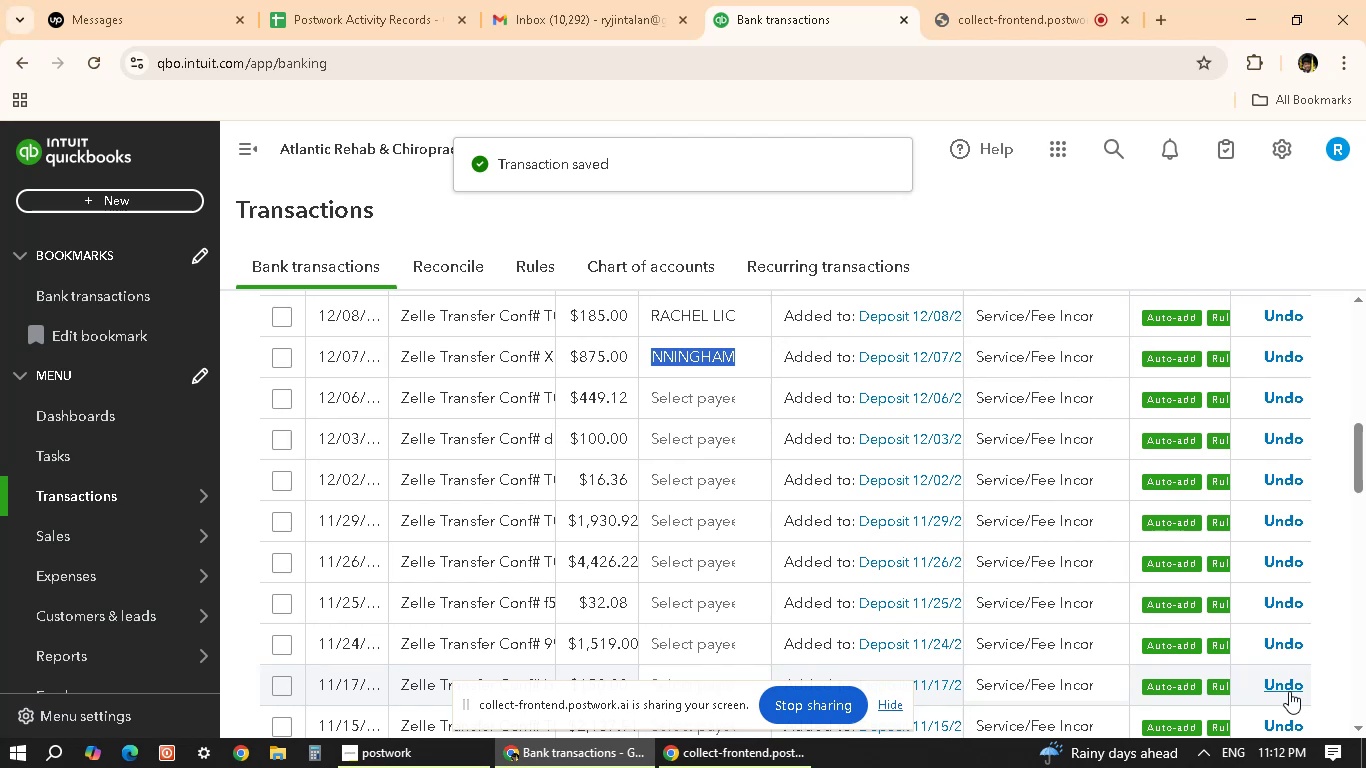 
mouse_move([978, 510])
 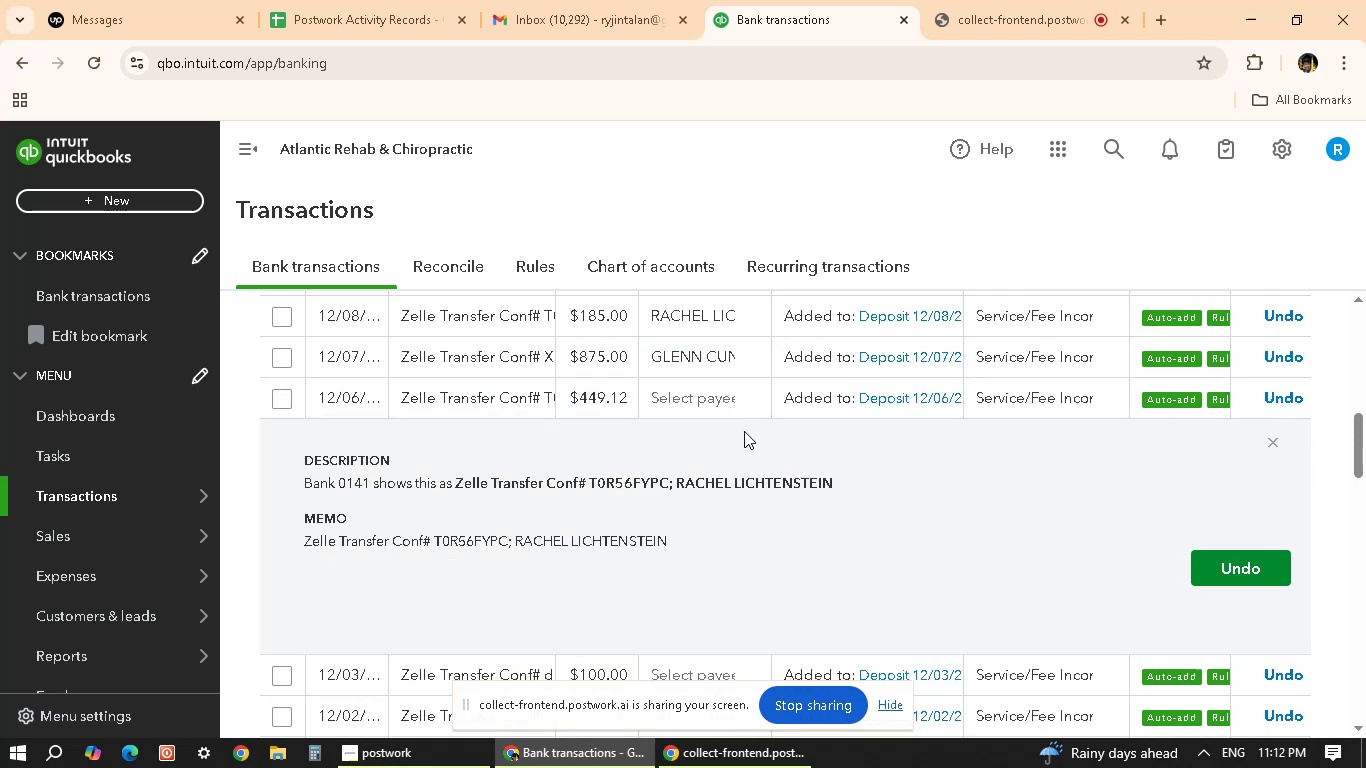 
wait(5.48)
 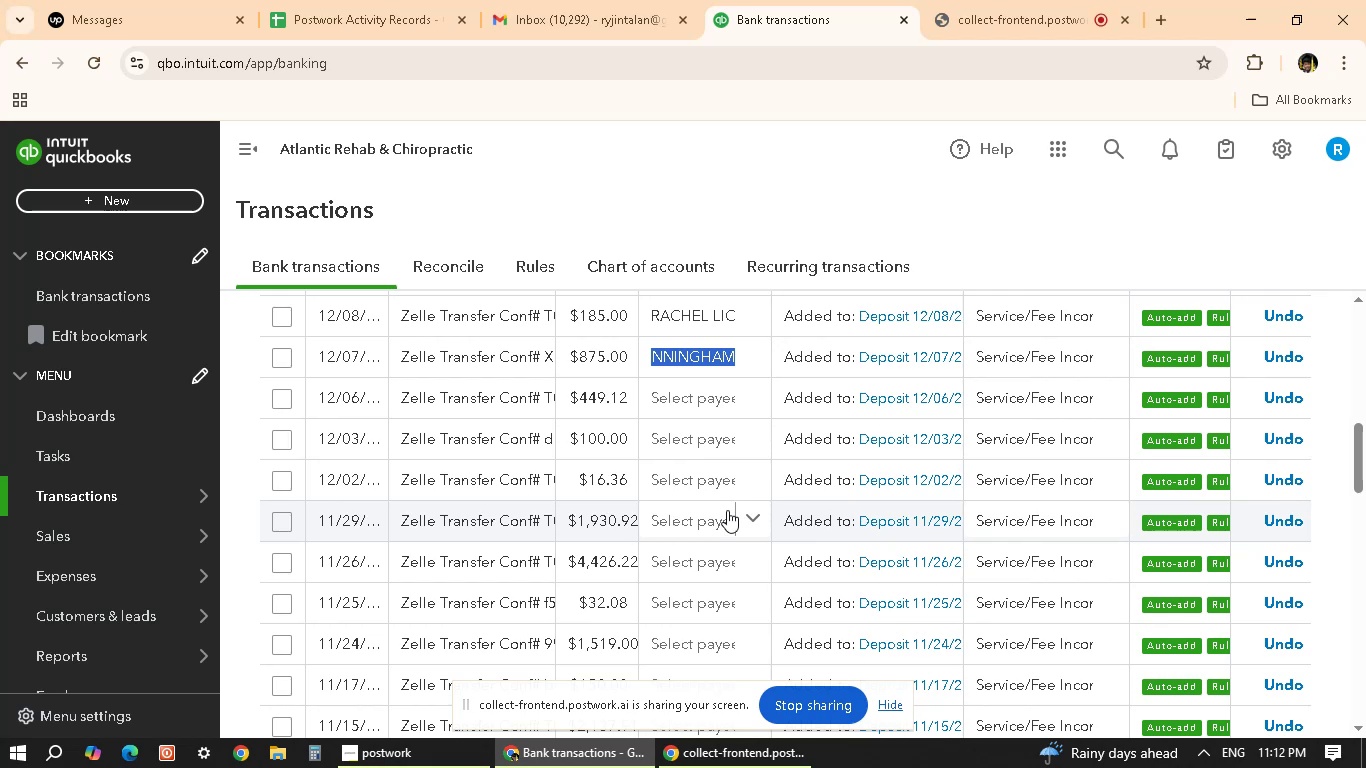 
left_click([742, 396])
 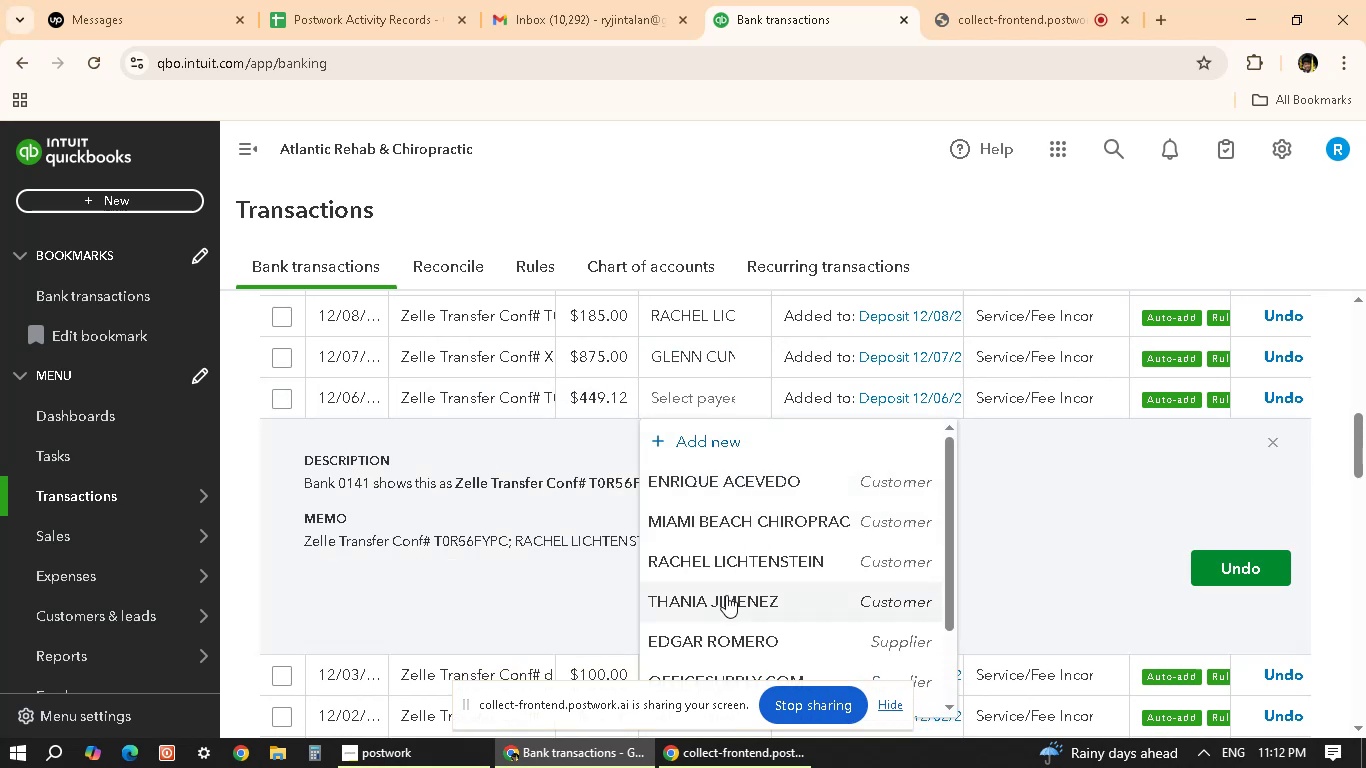 
left_click([752, 559])
 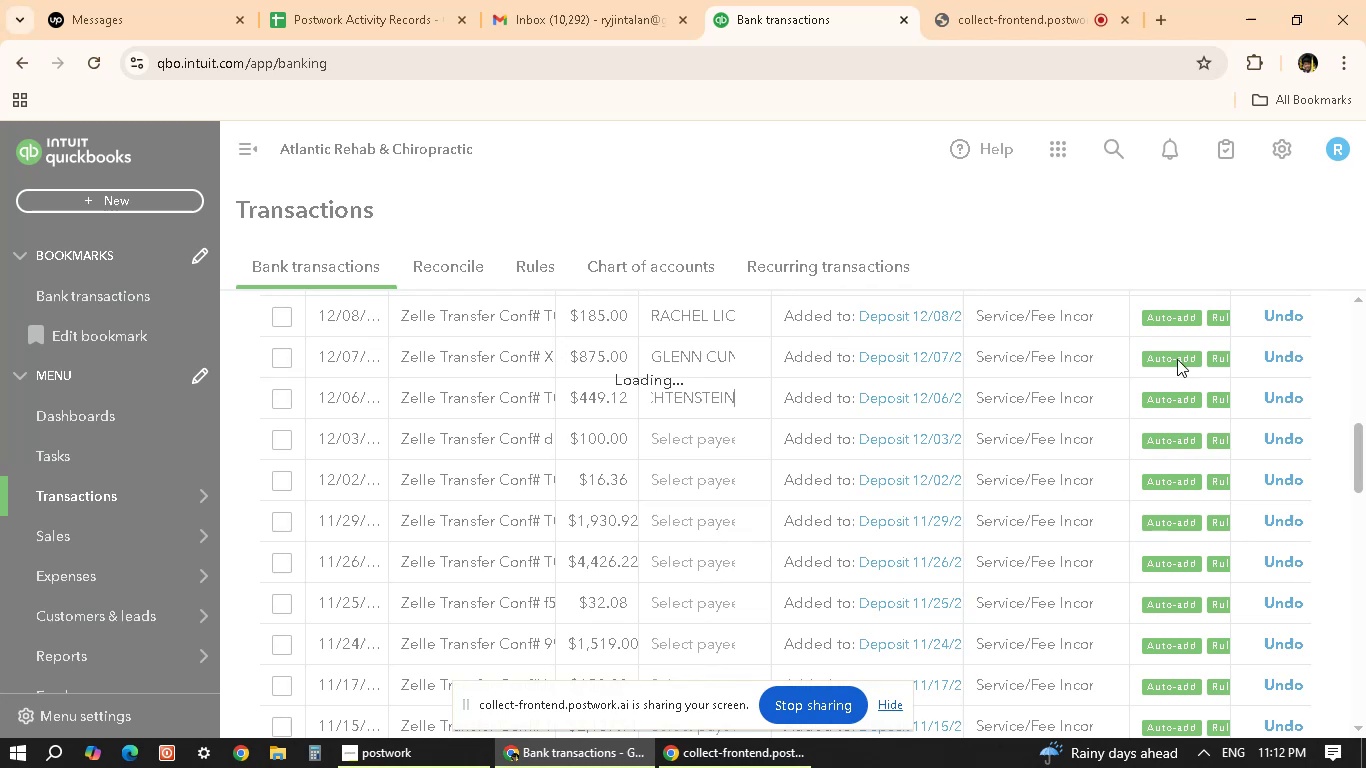 
wait(8.74)
 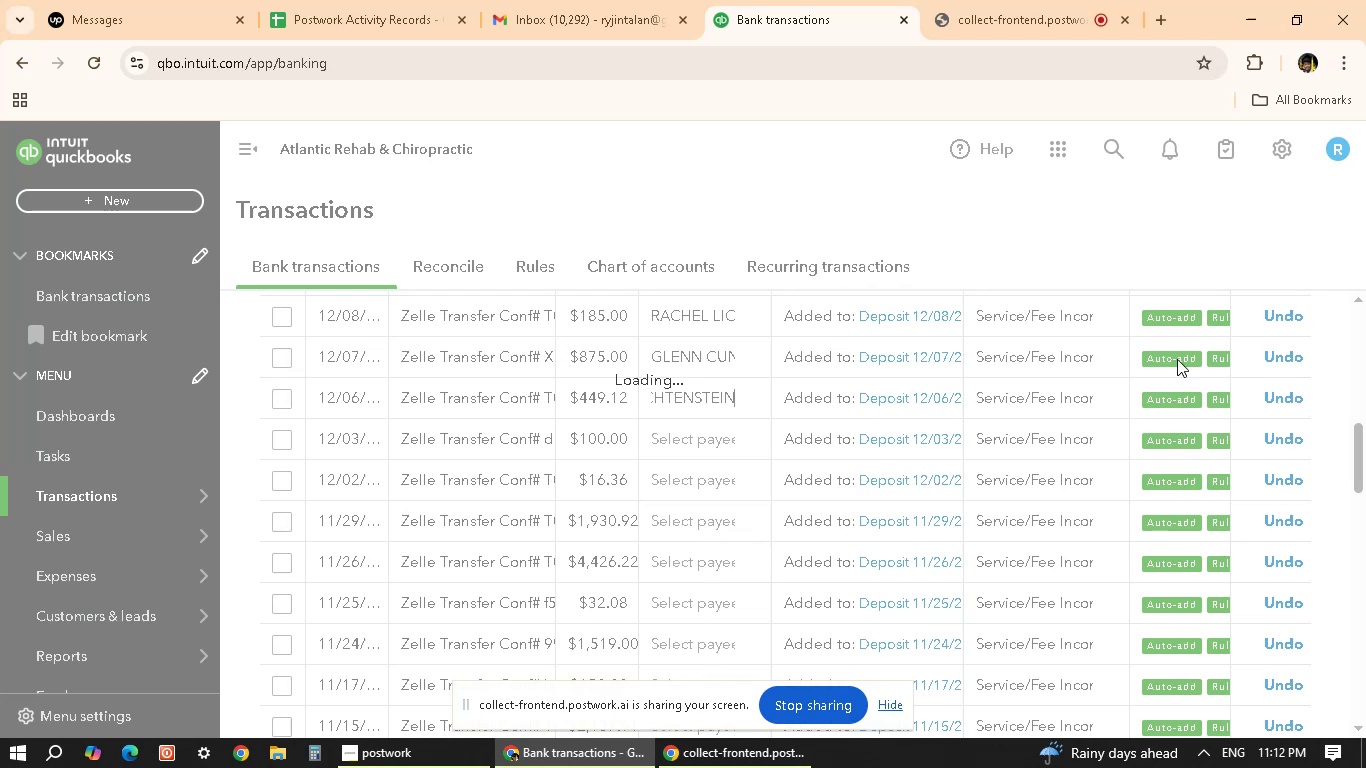 
scroll: coordinate [477, 523], scroll_direction: down, amount: 1.0
 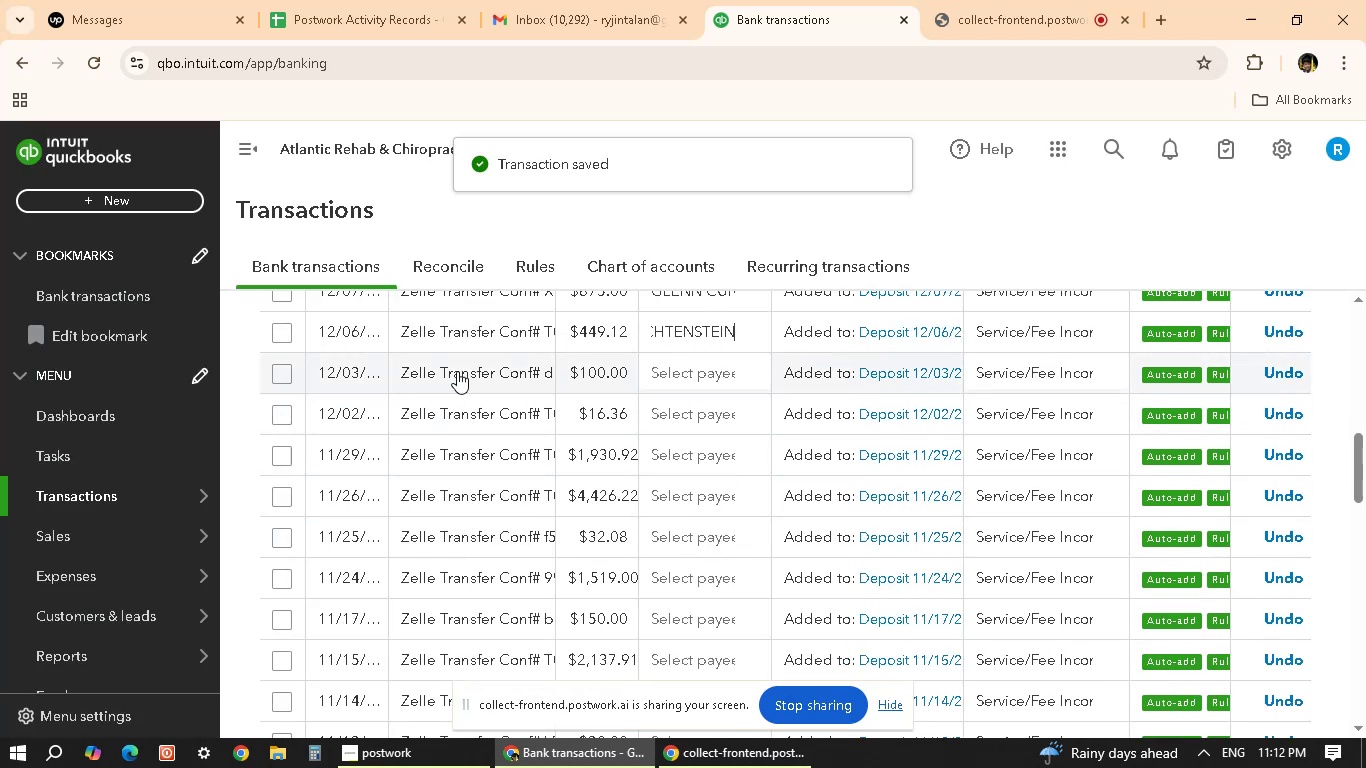 
left_click([457, 371])
 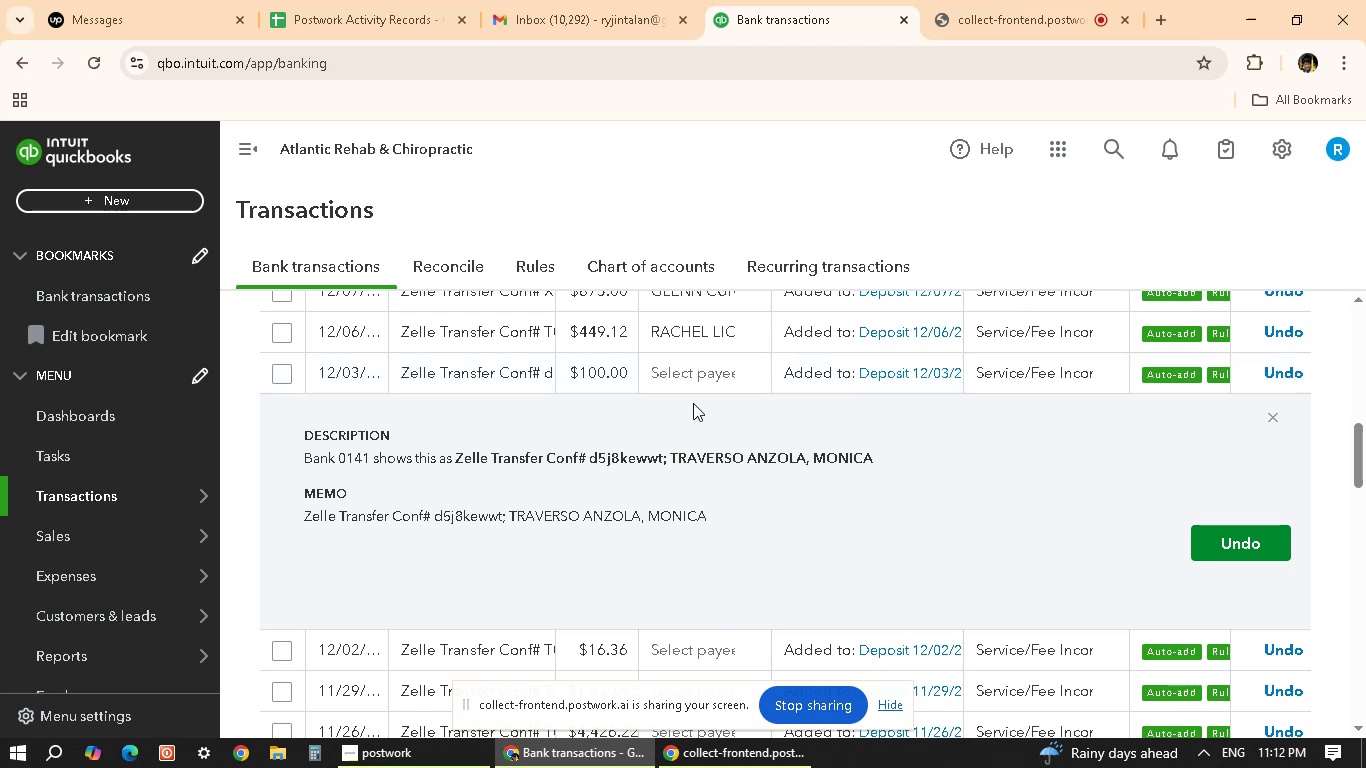 
wait(15.14)
 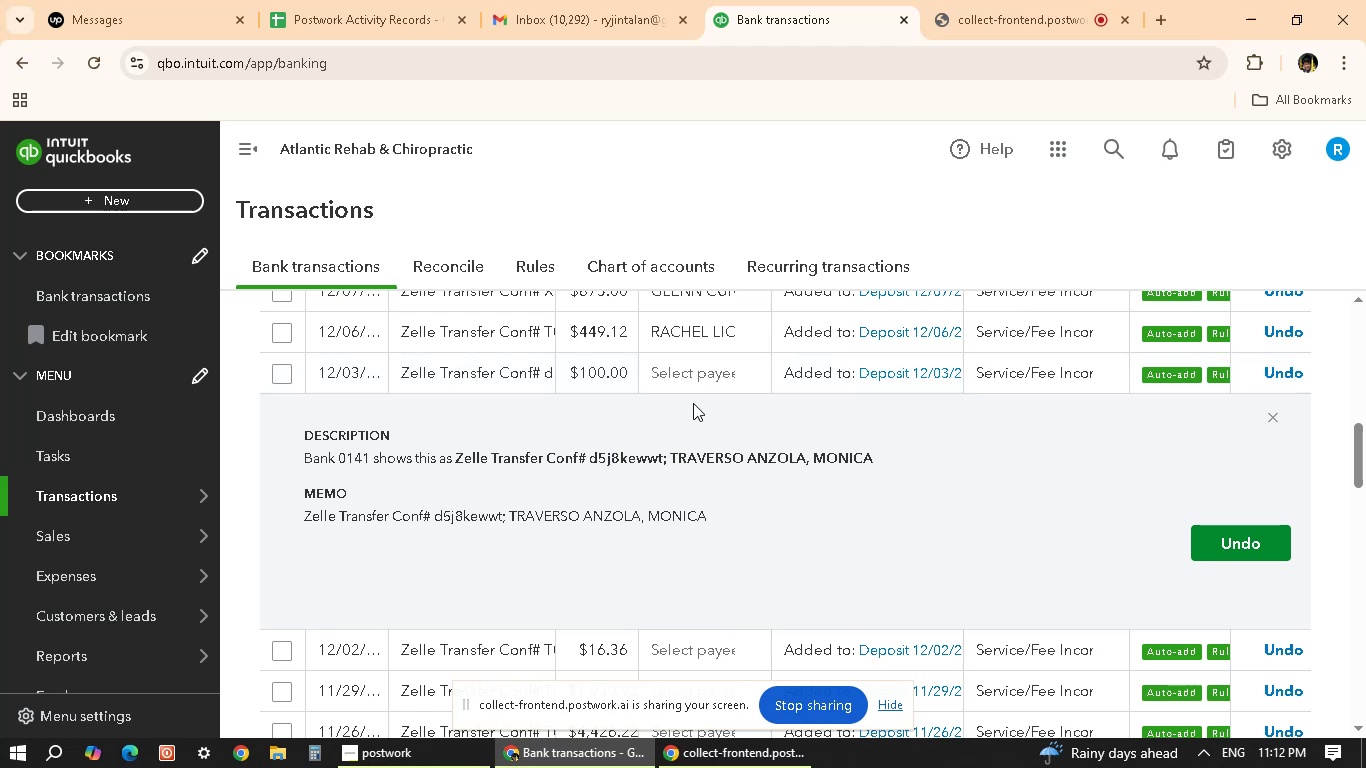 
scroll: coordinate [718, 559], scroll_direction: down, amount: 8.0
 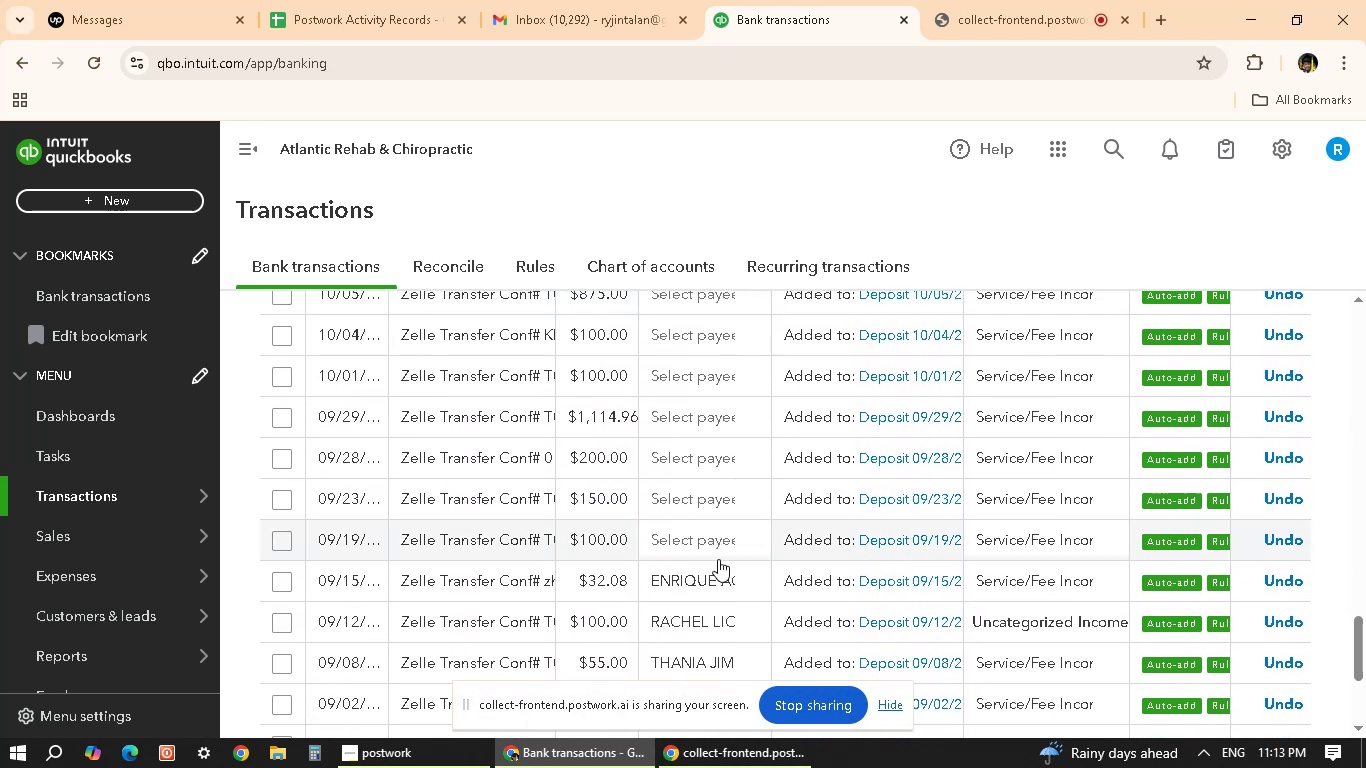 
scroll: coordinate [718, 559], scroll_direction: up, amount: 29.0
 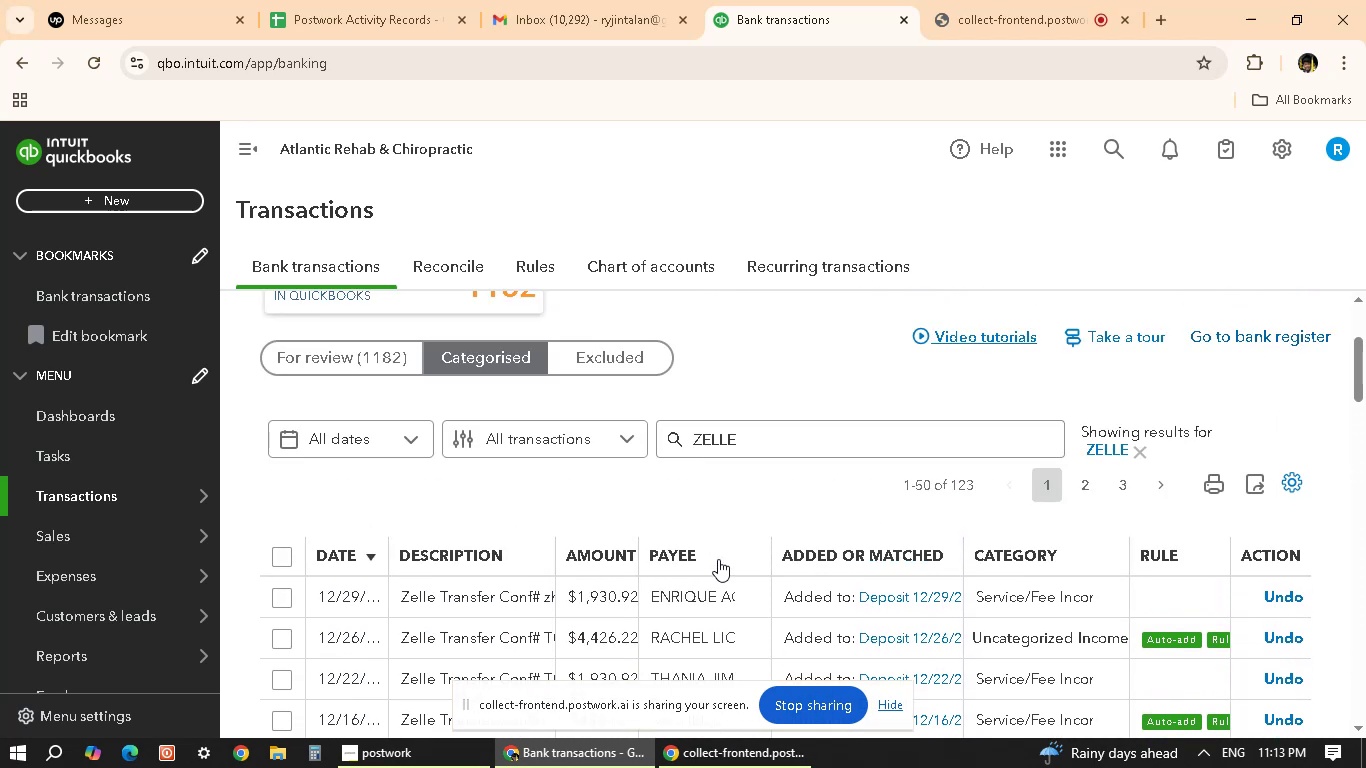 
scroll: coordinate [890, 656], scroll_direction: down, amount: 1.0
 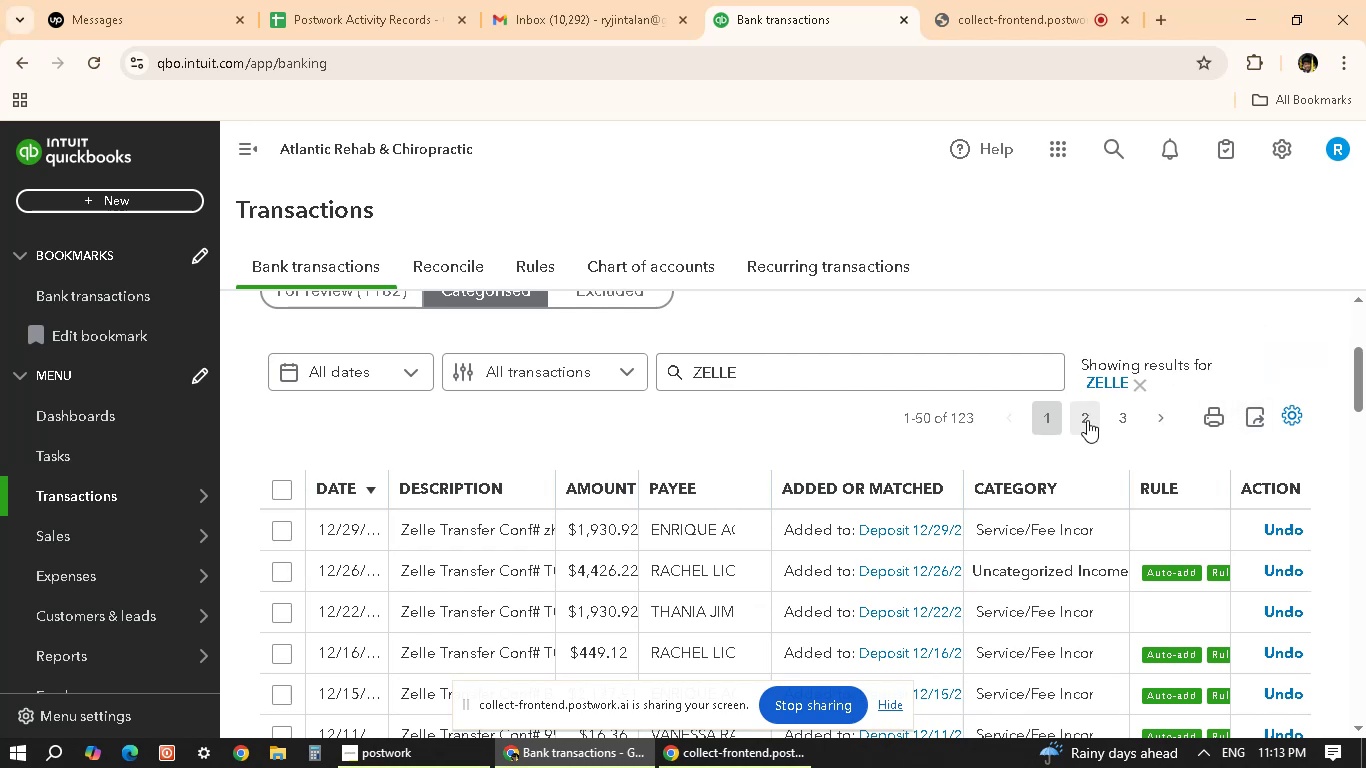 
wait(11.12)
 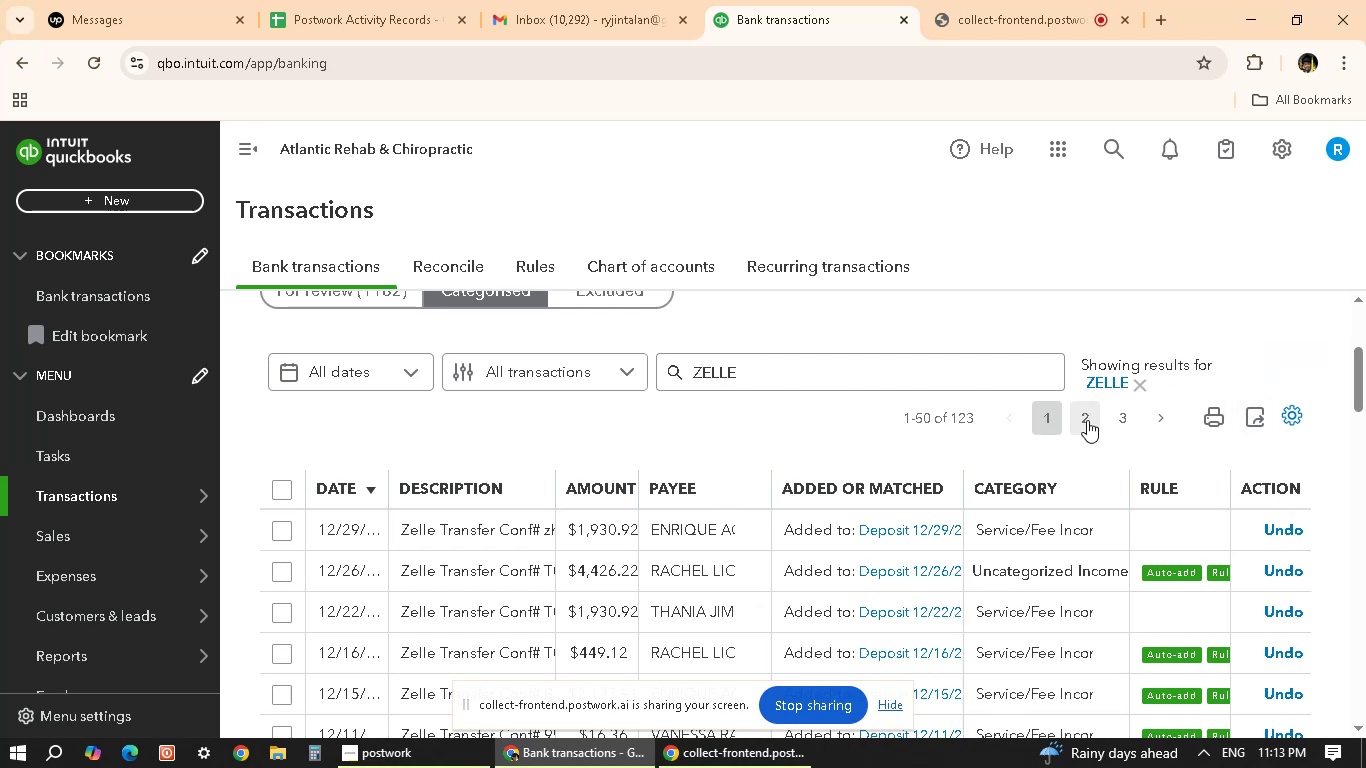 
scroll: coordinate [710, 570], scroll_direction: up, amount: 2.0
 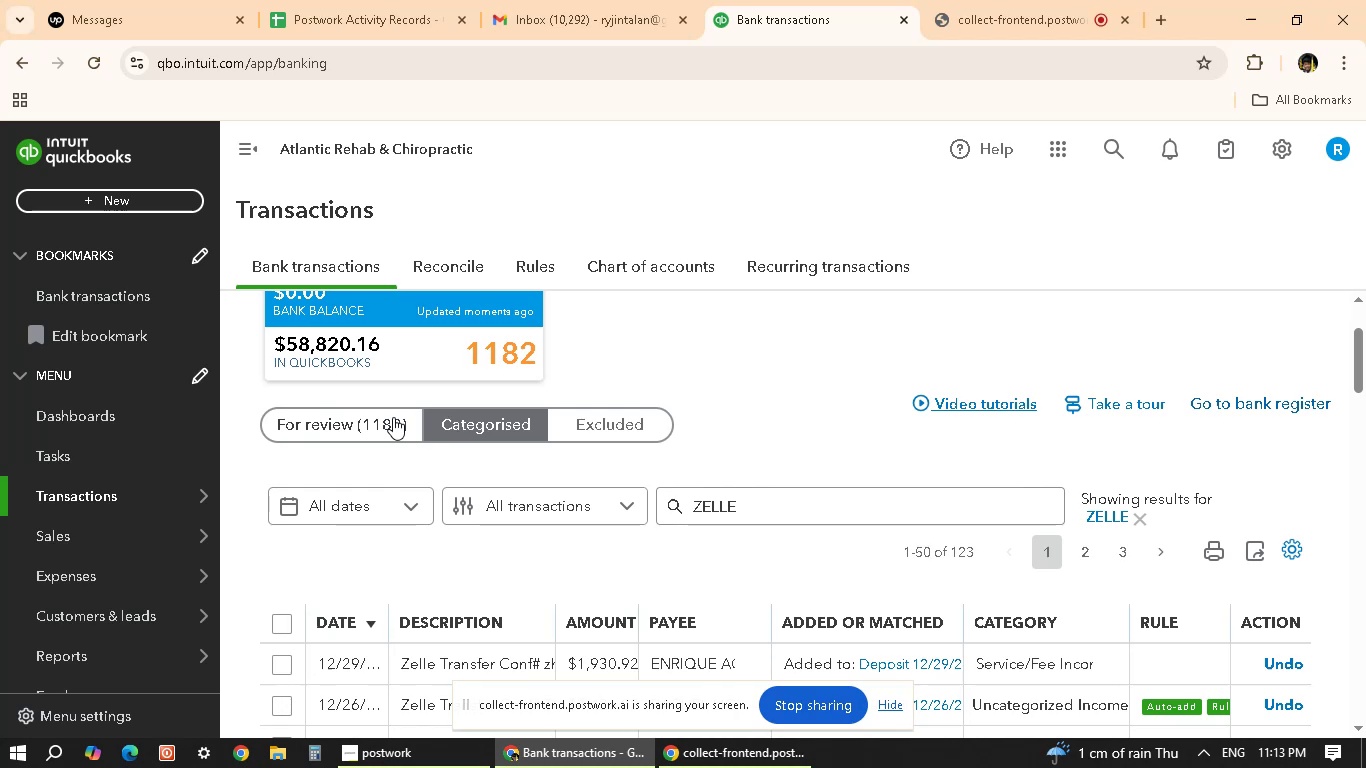 
wait(21.56)
 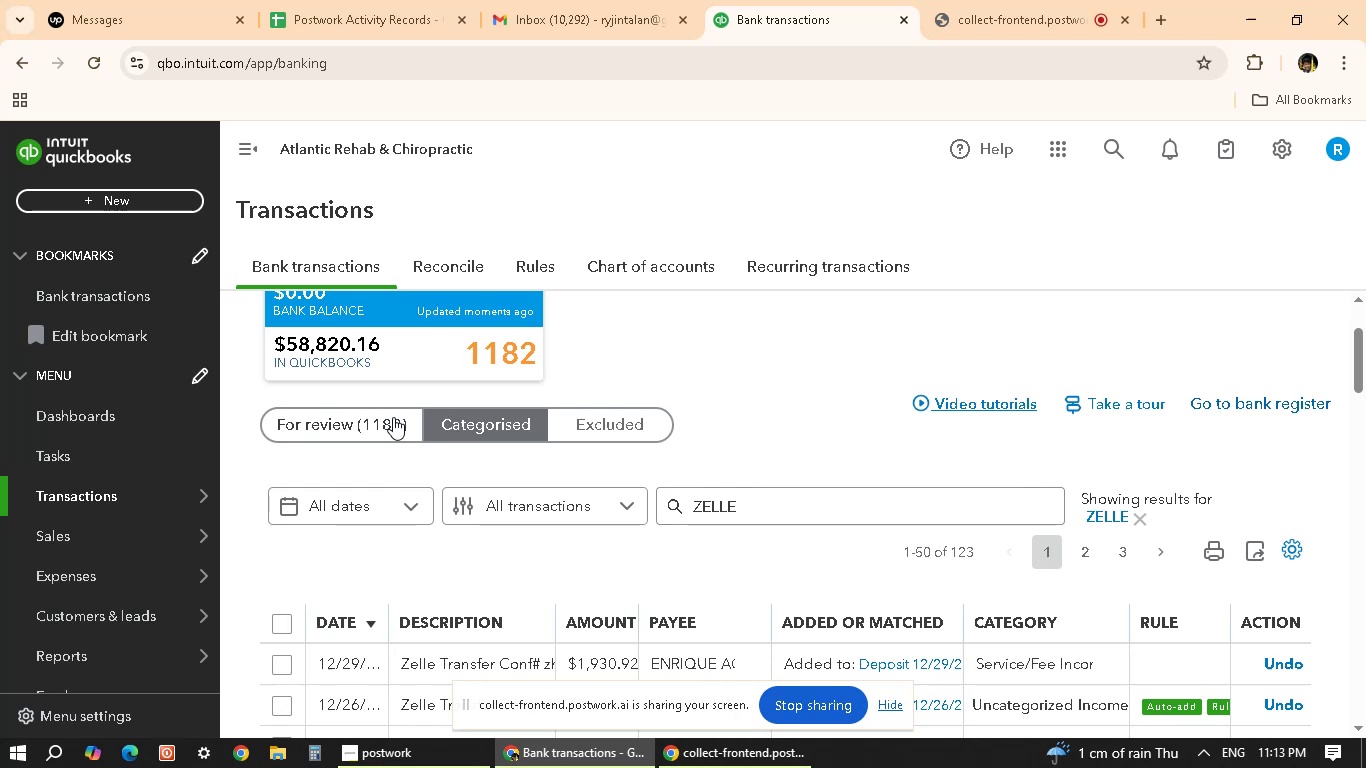 
scroll: coordinate [740, 554], scroll_direction: down, amount: 7.0
 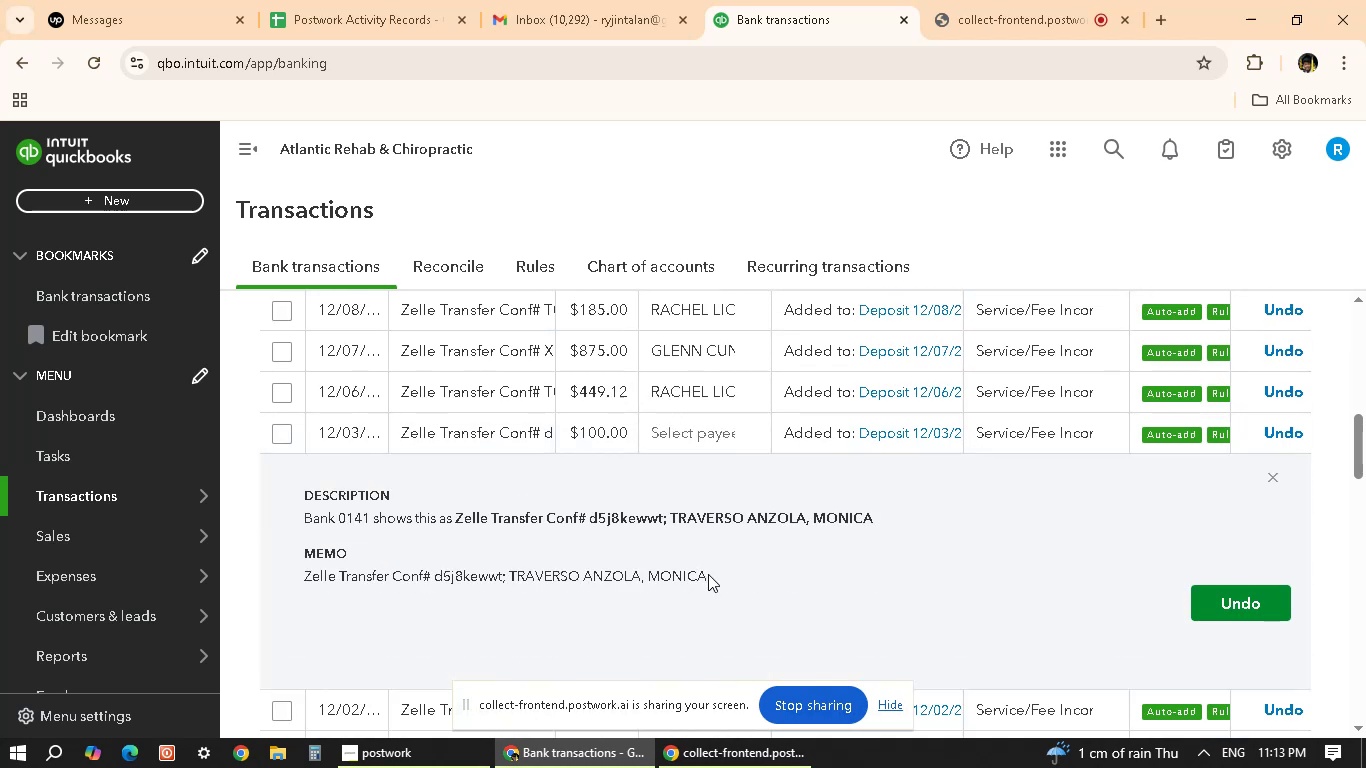 
wait(6.41)
 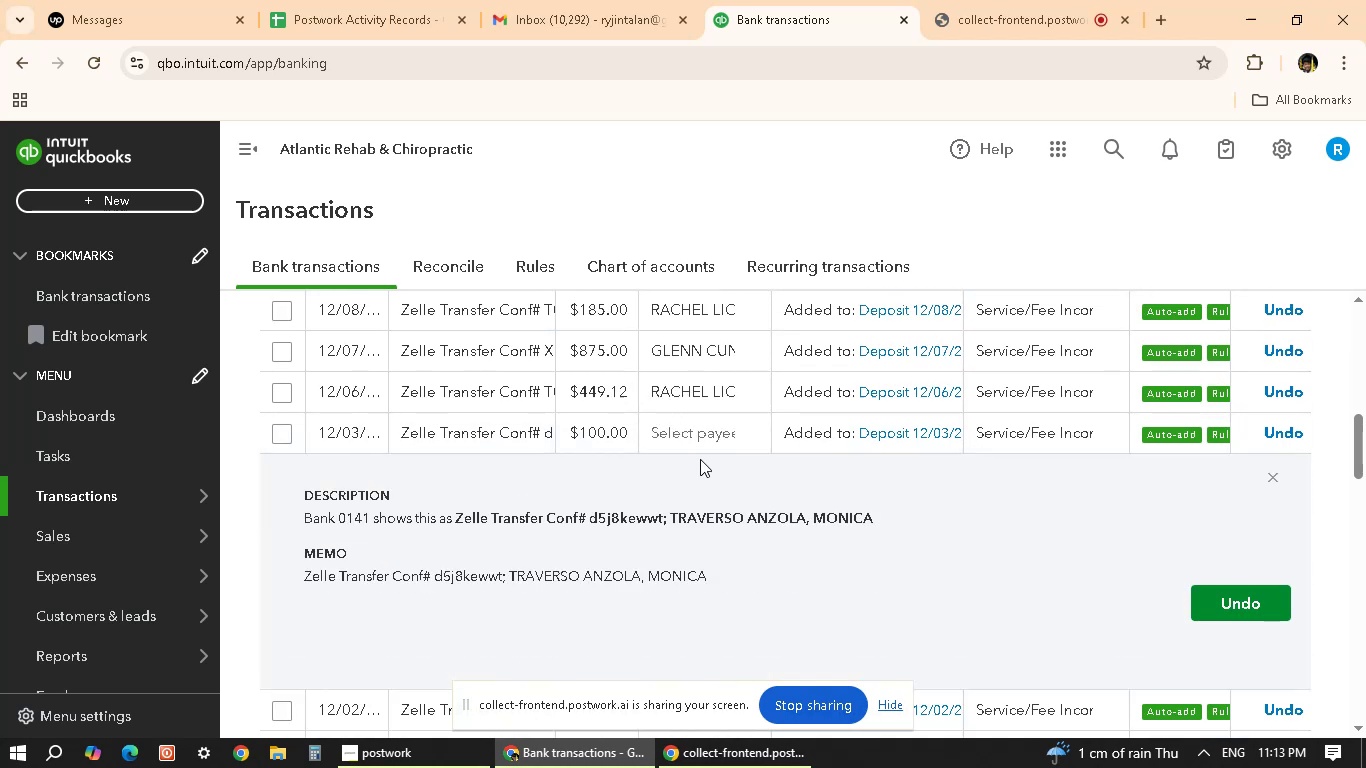 
mouse_move([720, 439])
 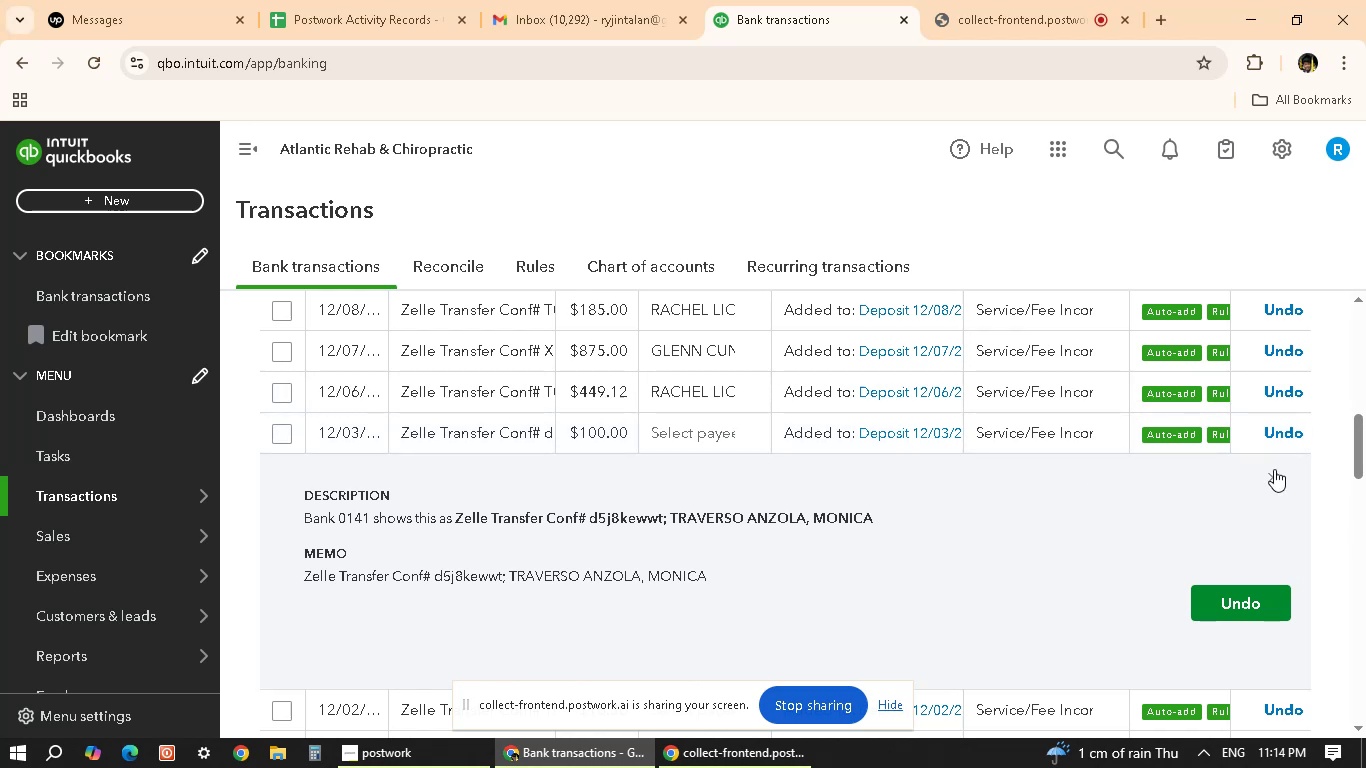 
wait(24.15)
 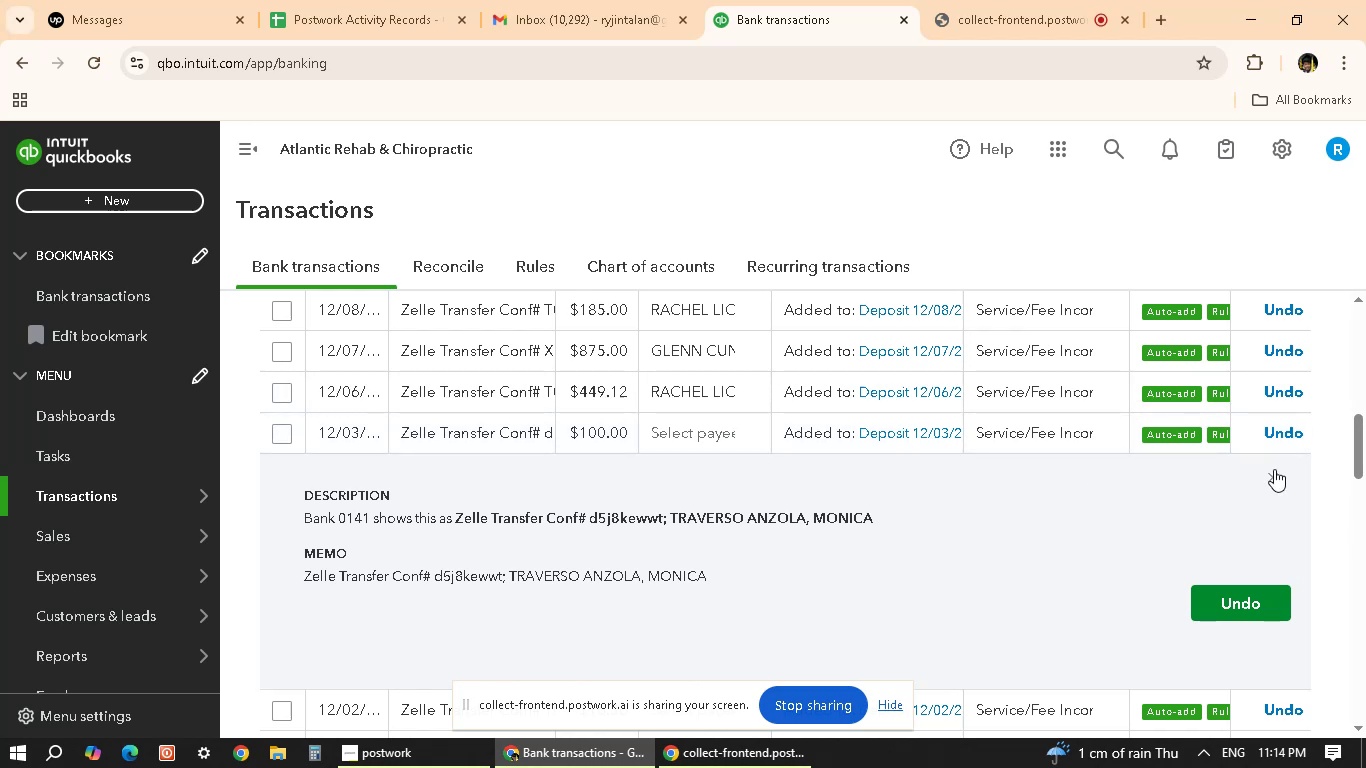 
scroll: coordinate [773, 588], scroll_direction: down, amount: 3.0
 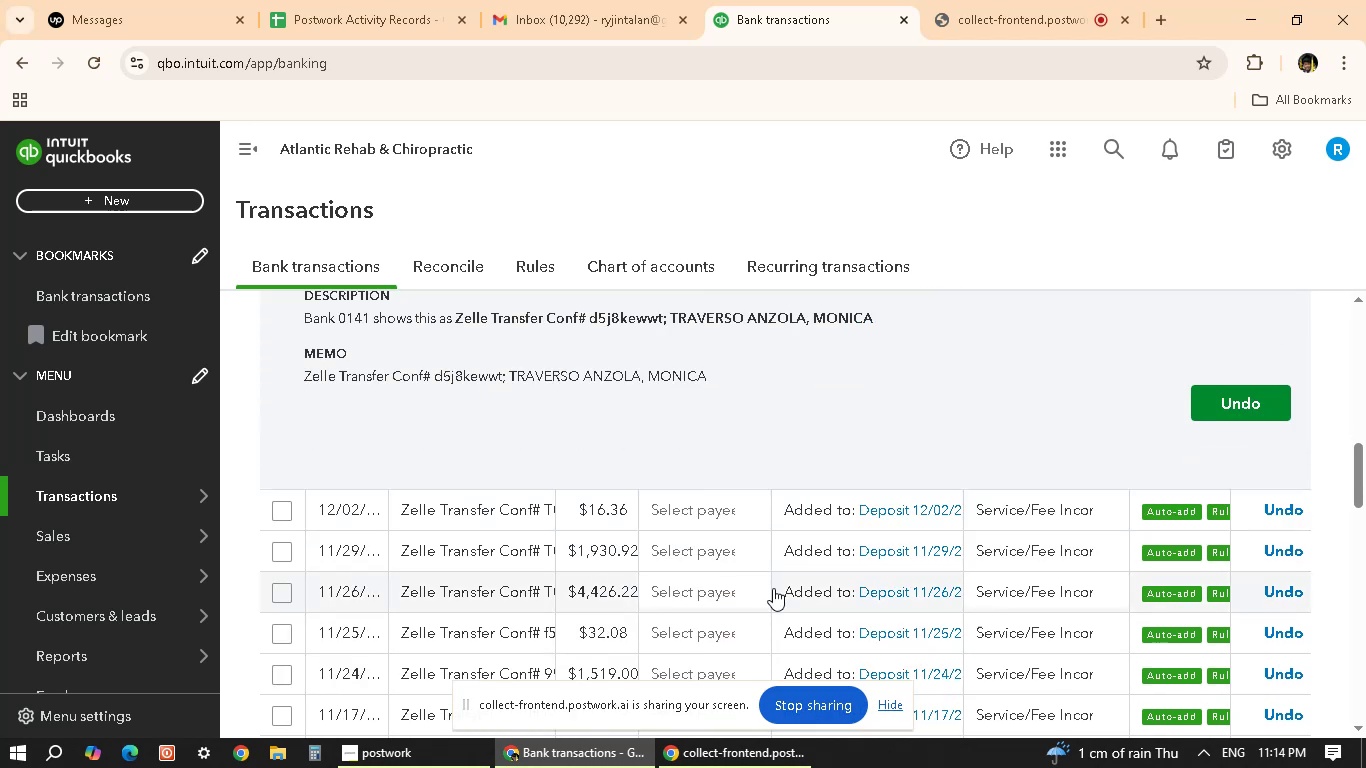 
scroll: coordinate [774, 588], scroll_direction: up, amount: 5.0
 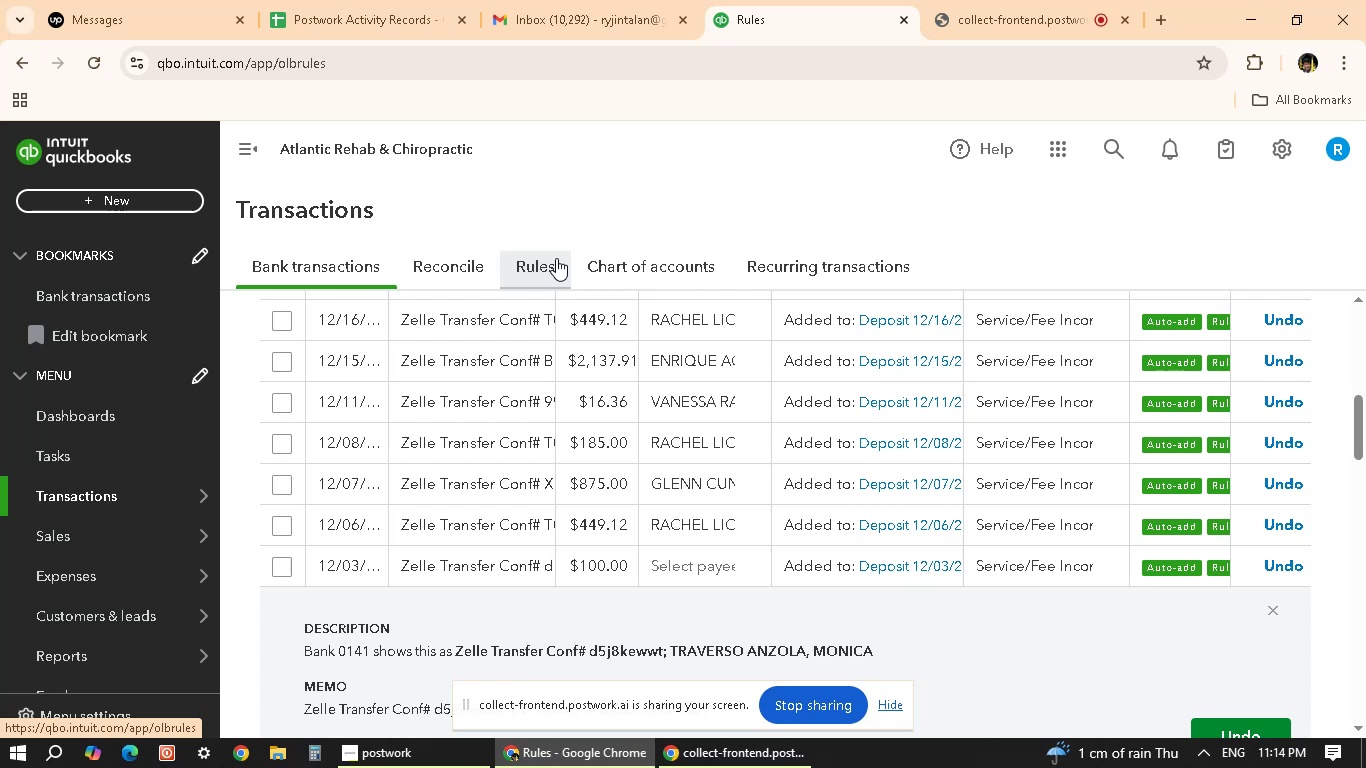 
wait(12.4)
 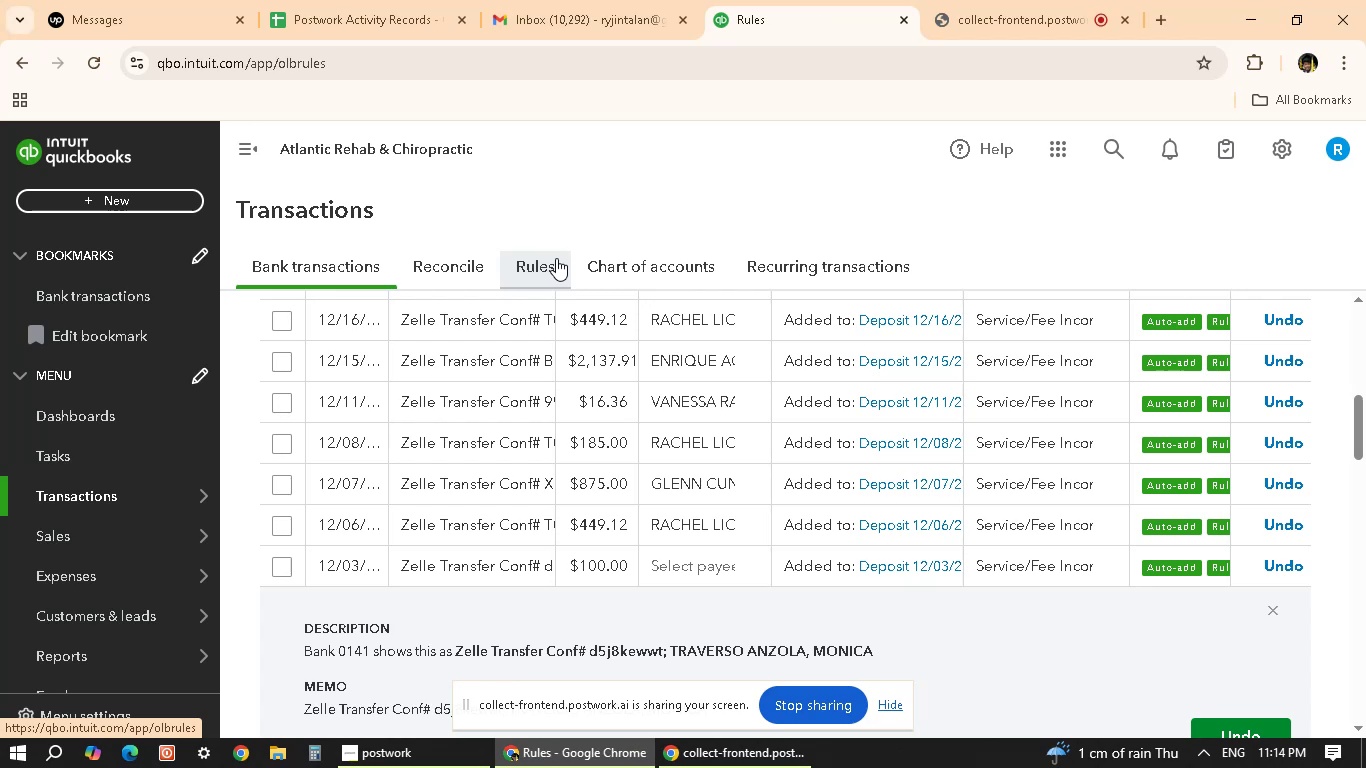 
scroll: coordinate [1002, 613], scroll_direction: down, amount: 5.0
 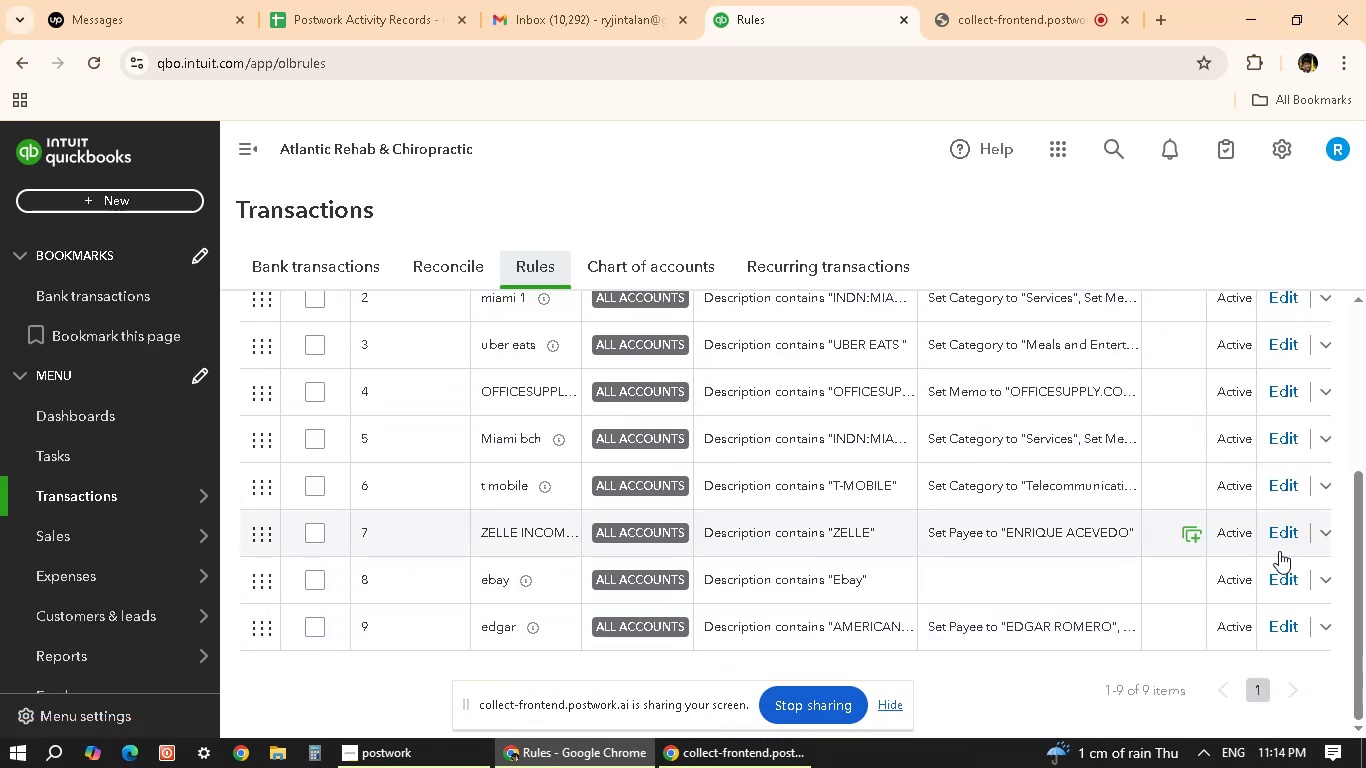 
mouse_move([1299, 538])
 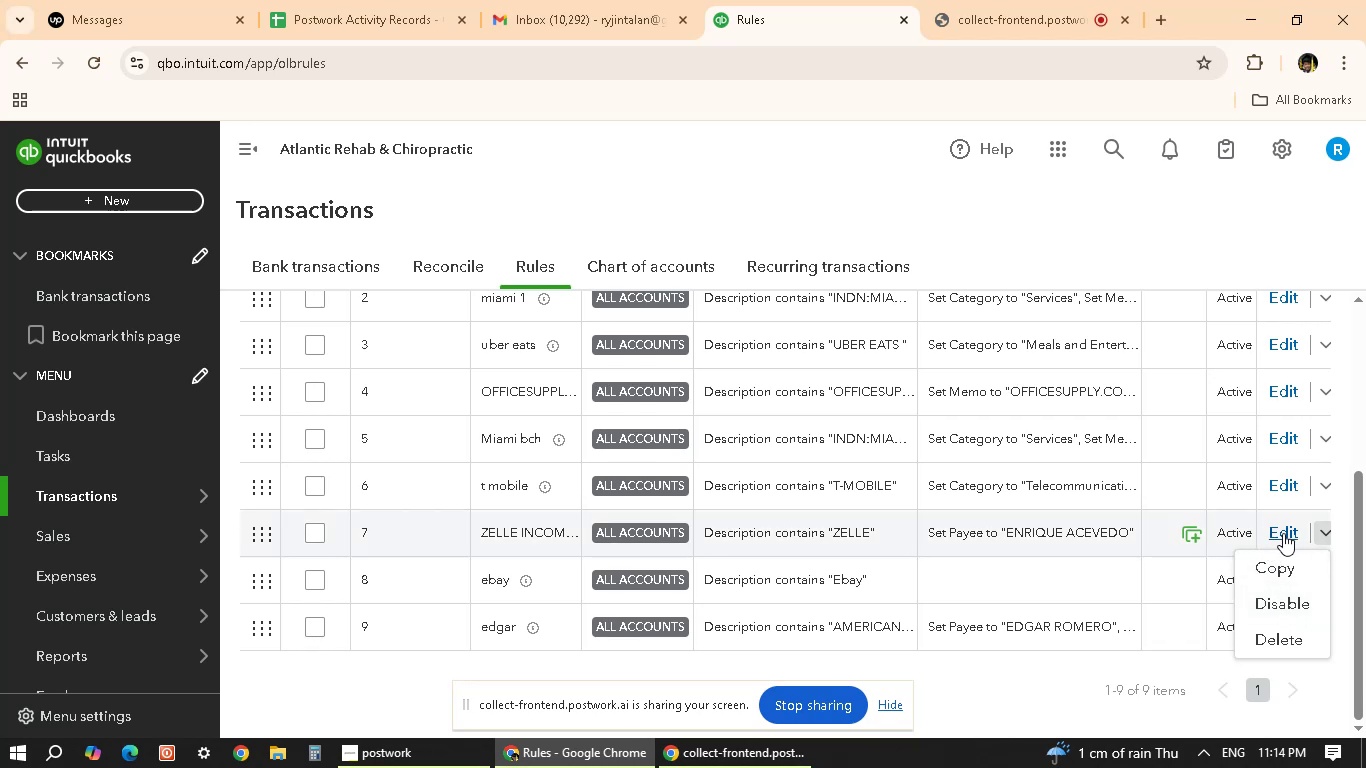 
wait(14.73)
 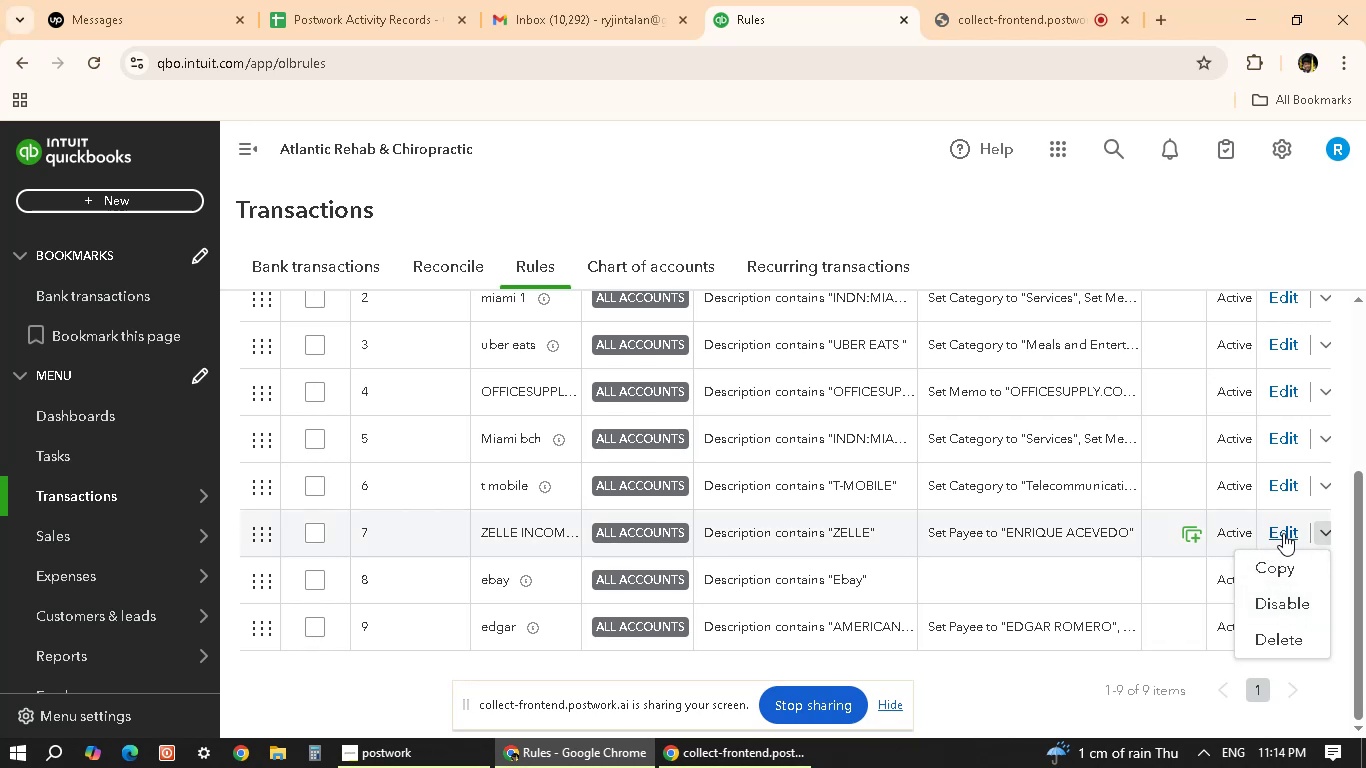 
scroll: coordinate [1194, 641], scroll_direction: down, amount: 13.0
 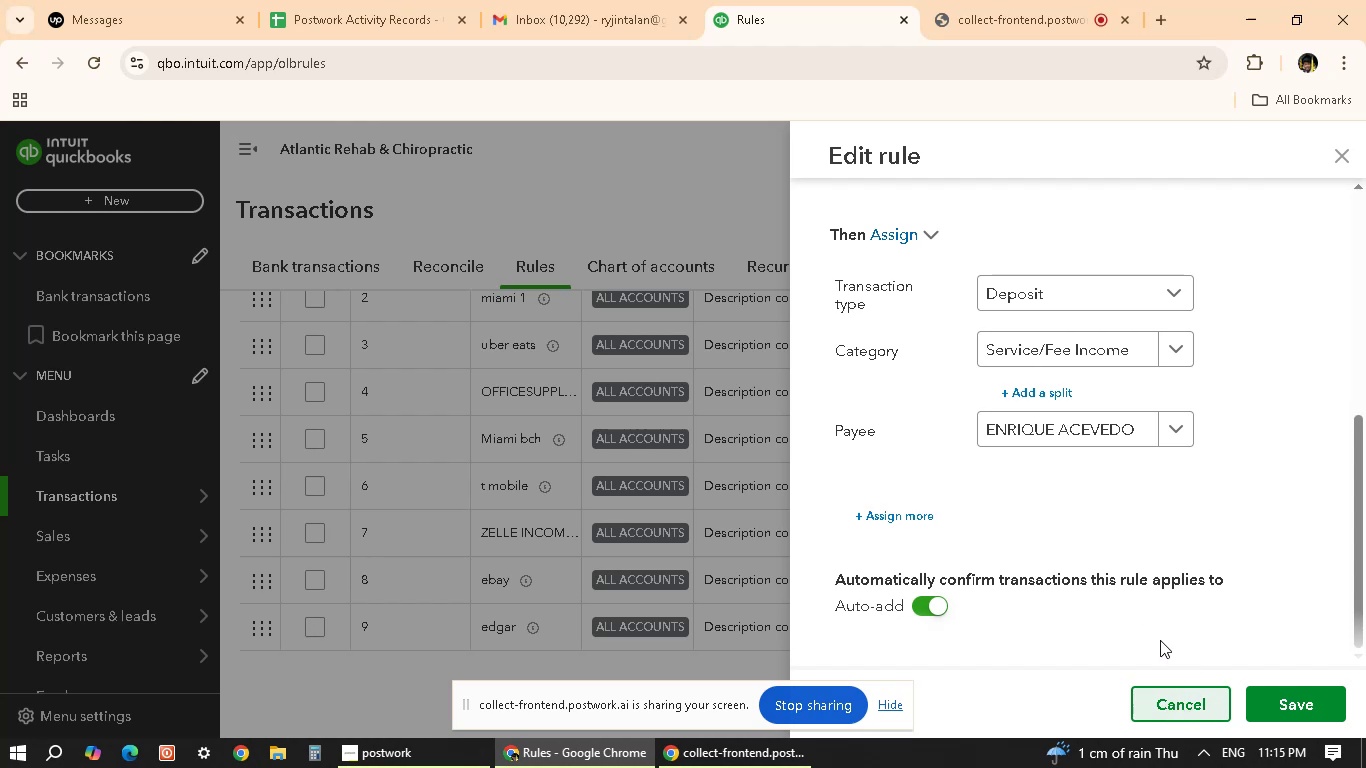 
scroll: coordinate [1196, 644], scroll_direction: up, amount: 9.0
 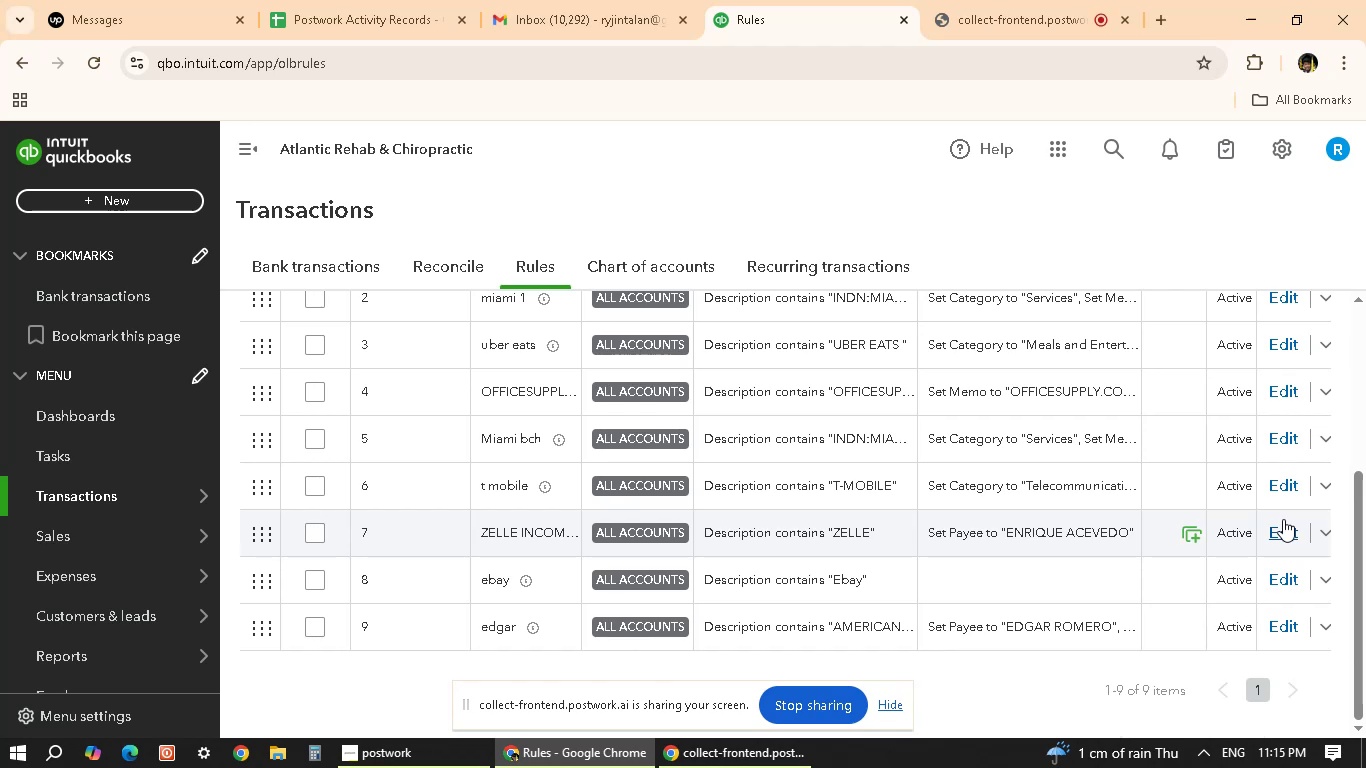 
wait(42.15)
 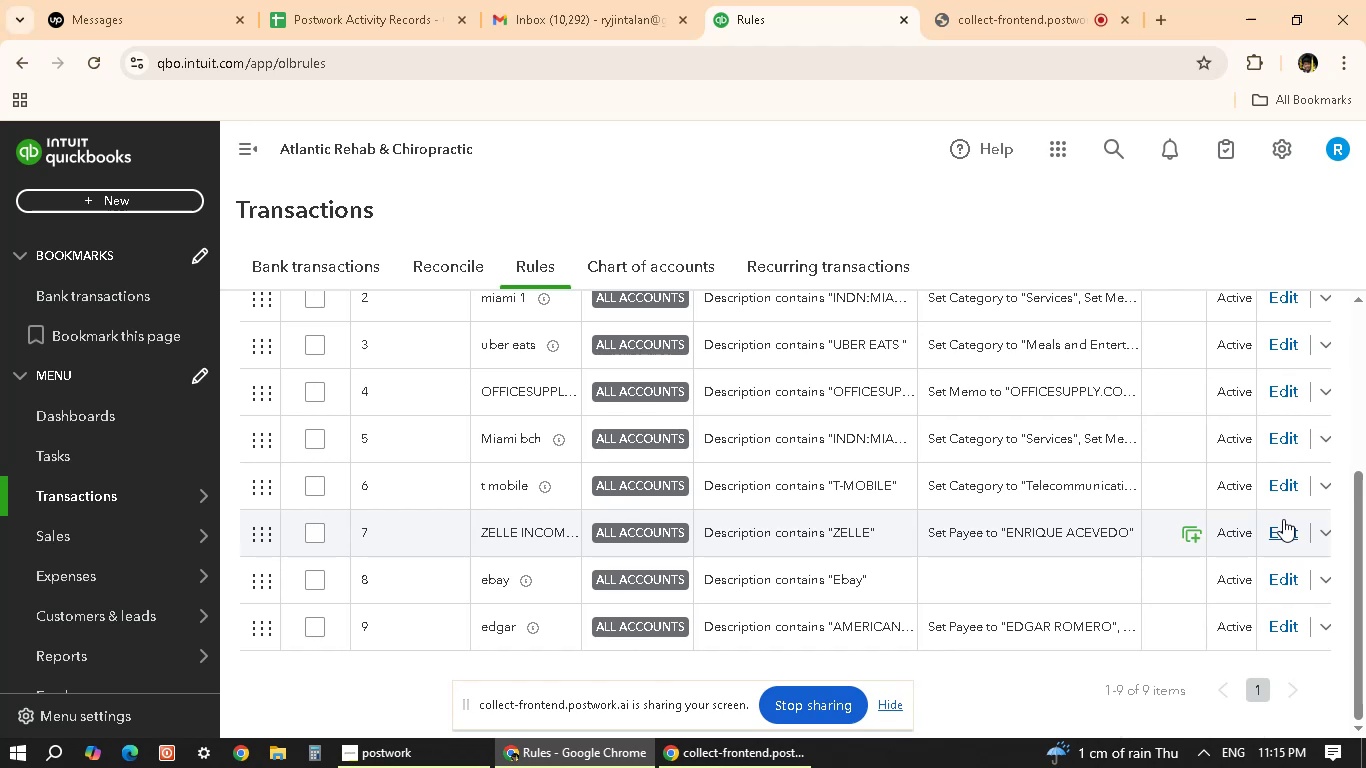 
scroll: coordinate [478, 480], scroll_direction: down, amount: 1.0
 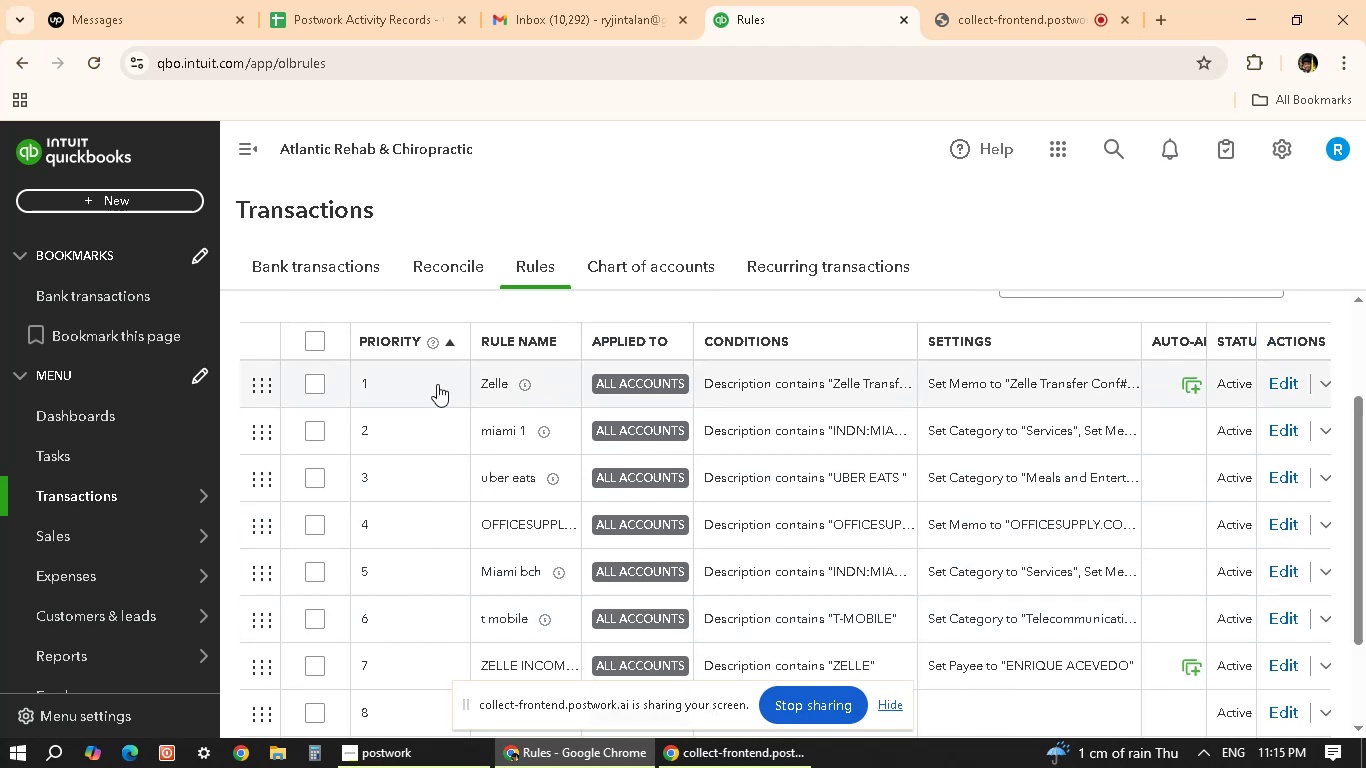 
scroll: coordinate [416, 356], scroll_direction: up, amount: 2.0
 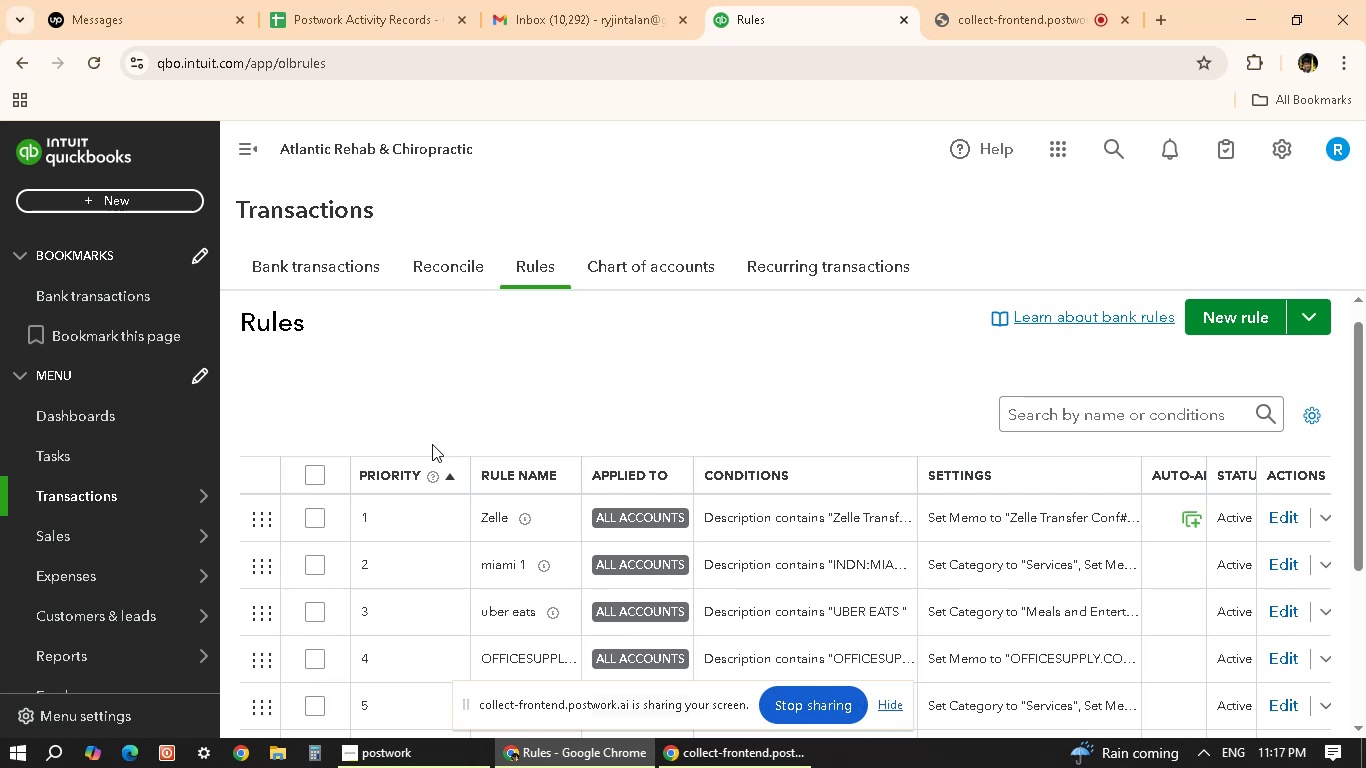 
wait(79.19)
 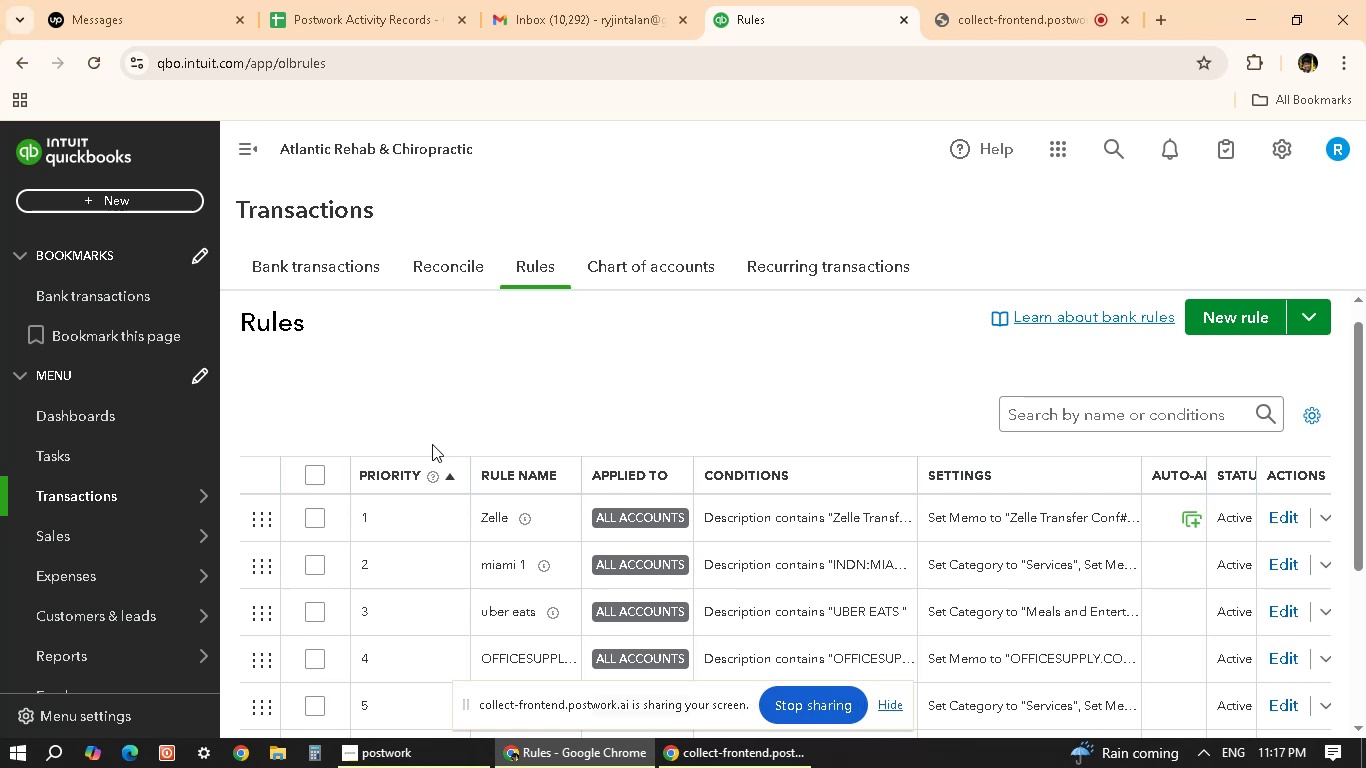 
scroll: coordinate [1262, 592], scroll_direction: down, amount: 6.0
 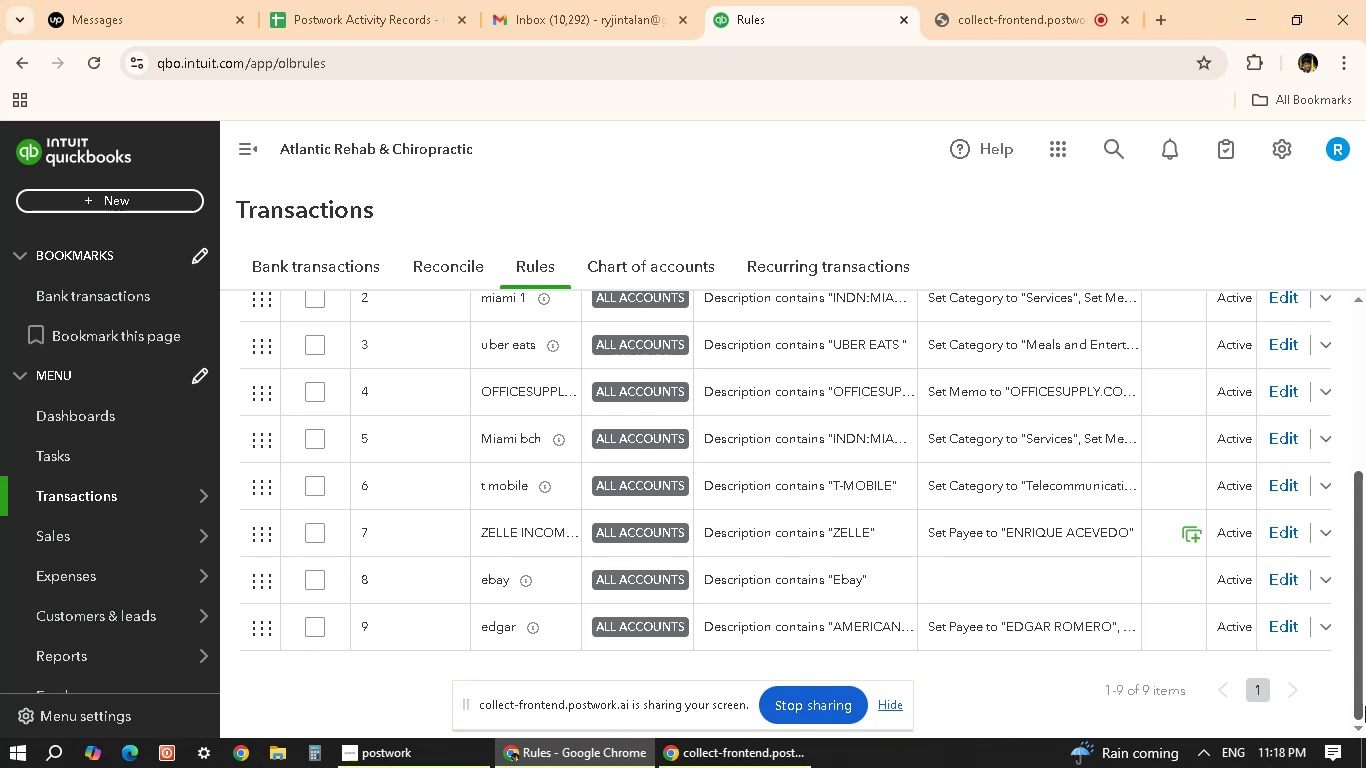 
wait(64.23)
 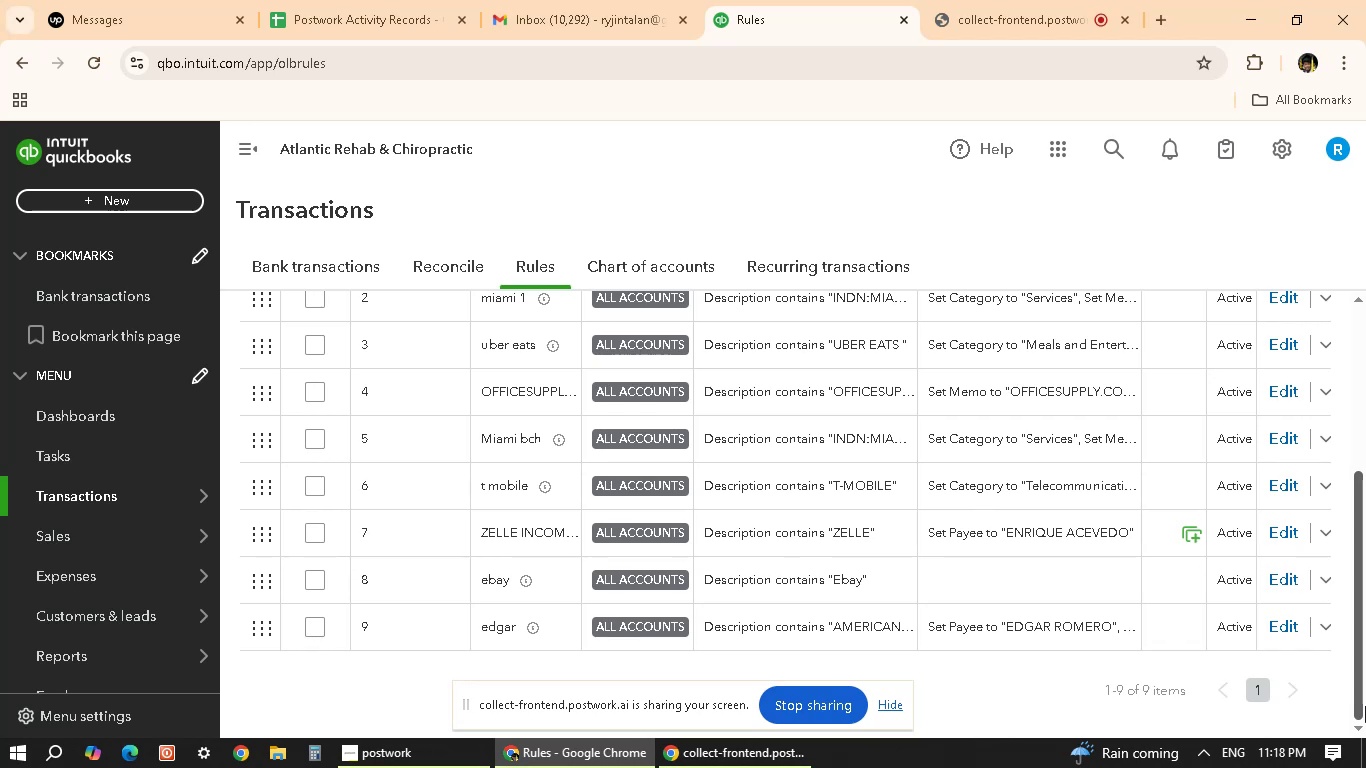 
left_click([1329, 530])
 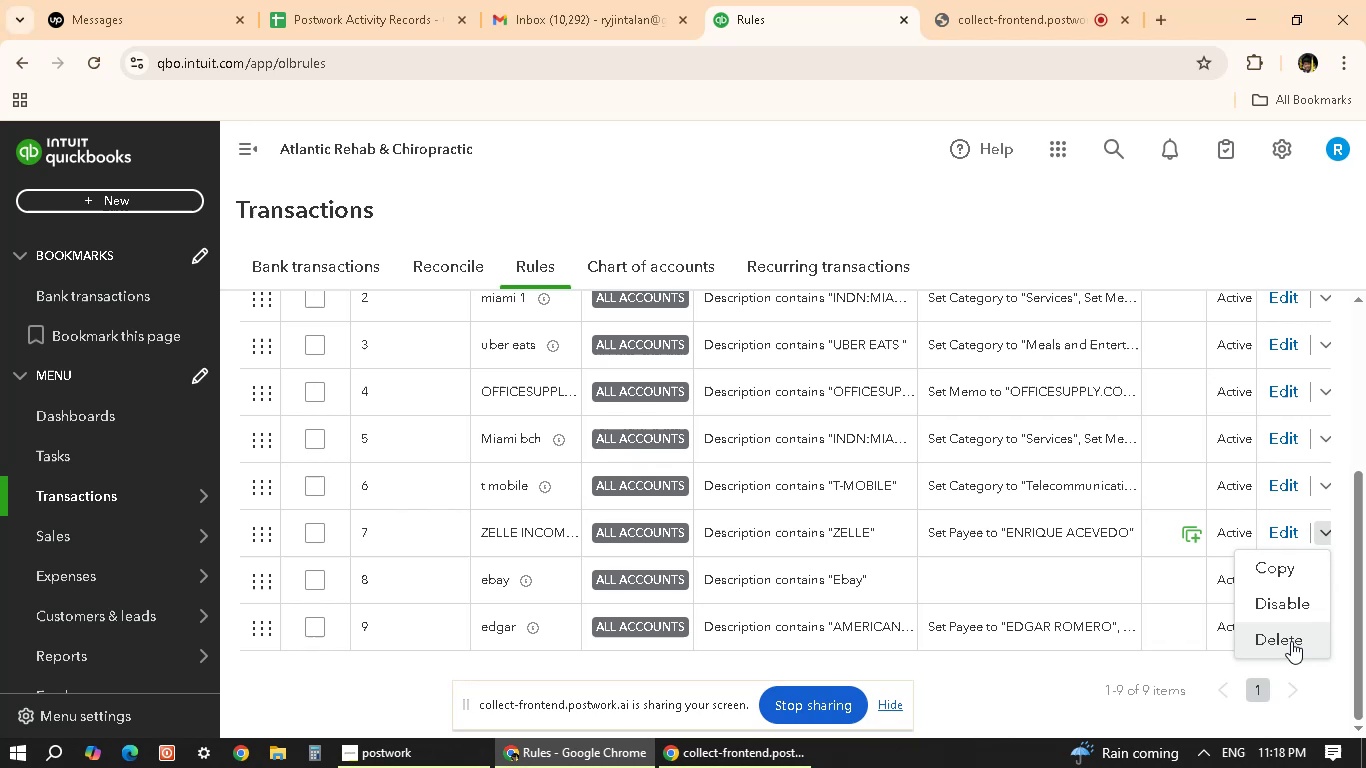 
wait(9.3)
 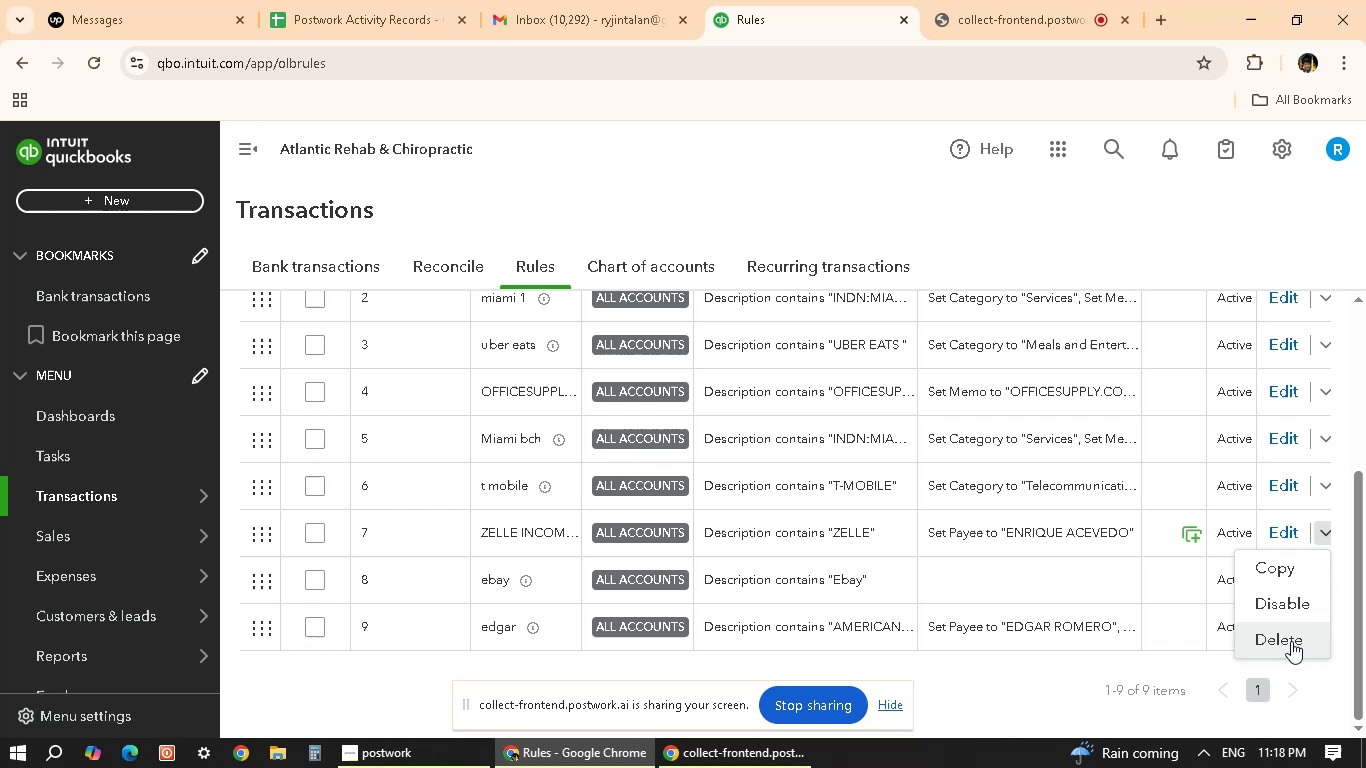 
mouse_move([1297, 634])
 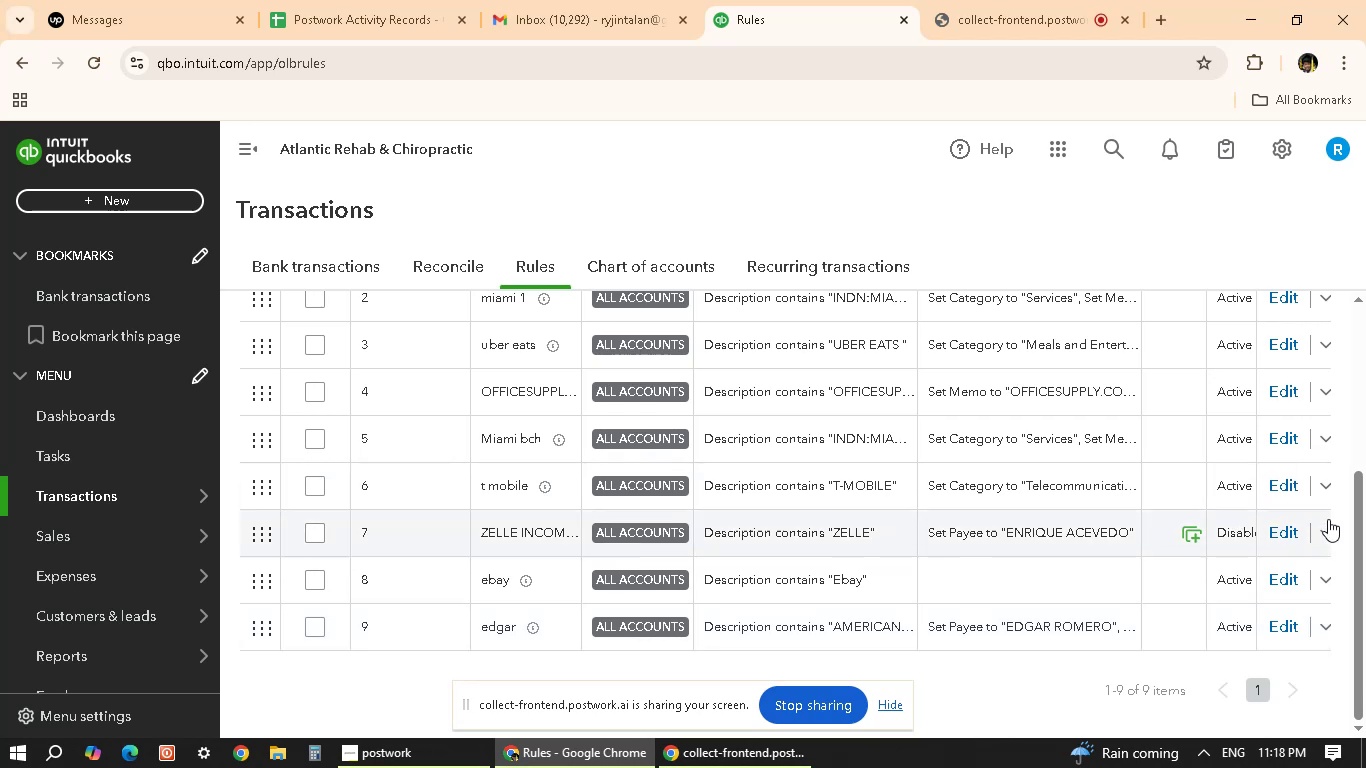 
wait(6.09)
 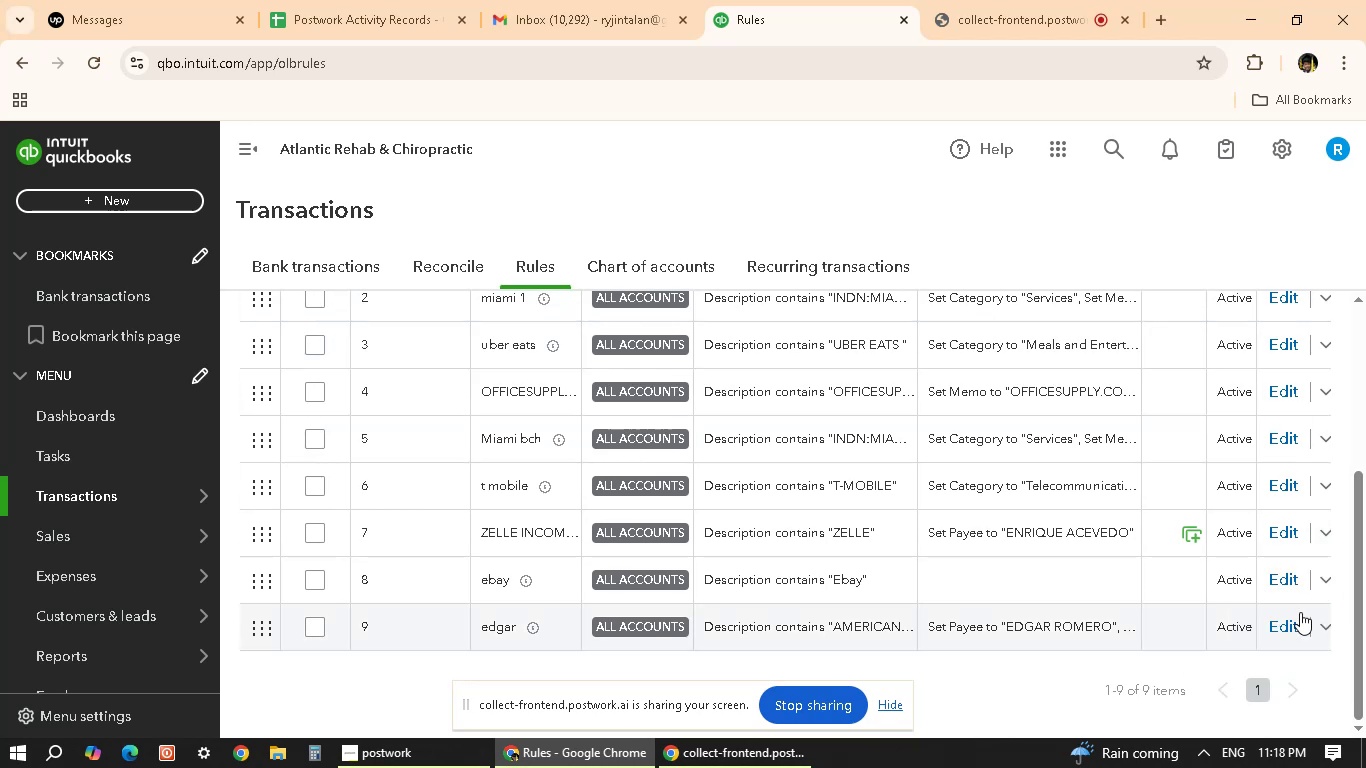 
left_click([1330, 535])
 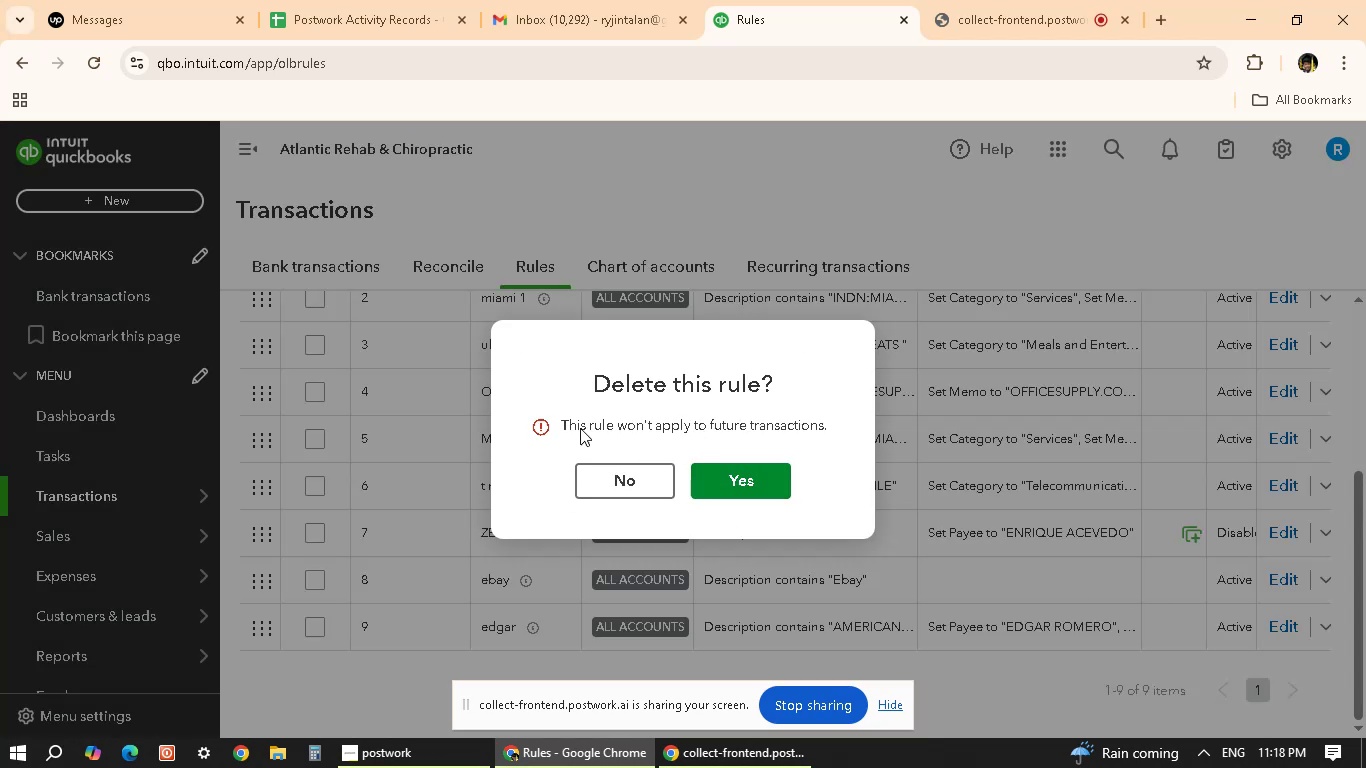 
wait(7.66)
 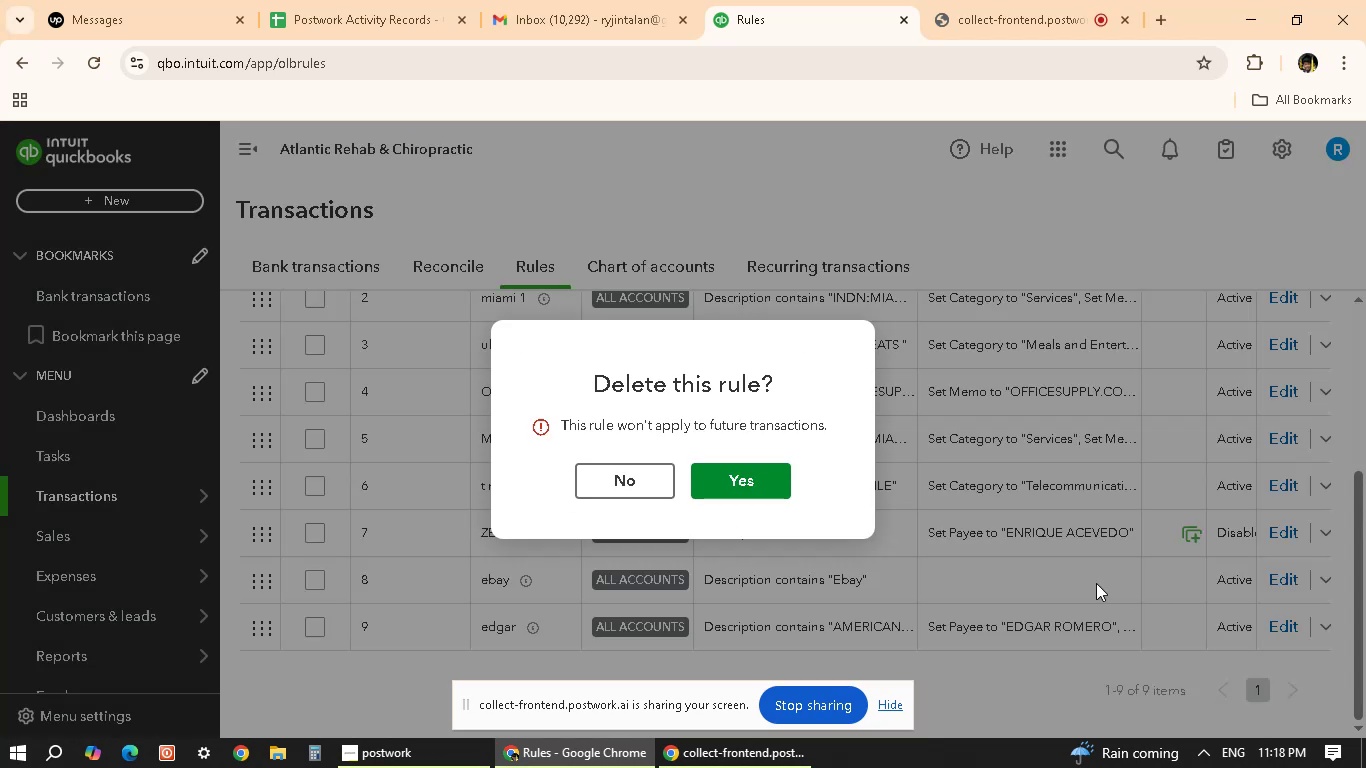 
left_click([634, 486])
 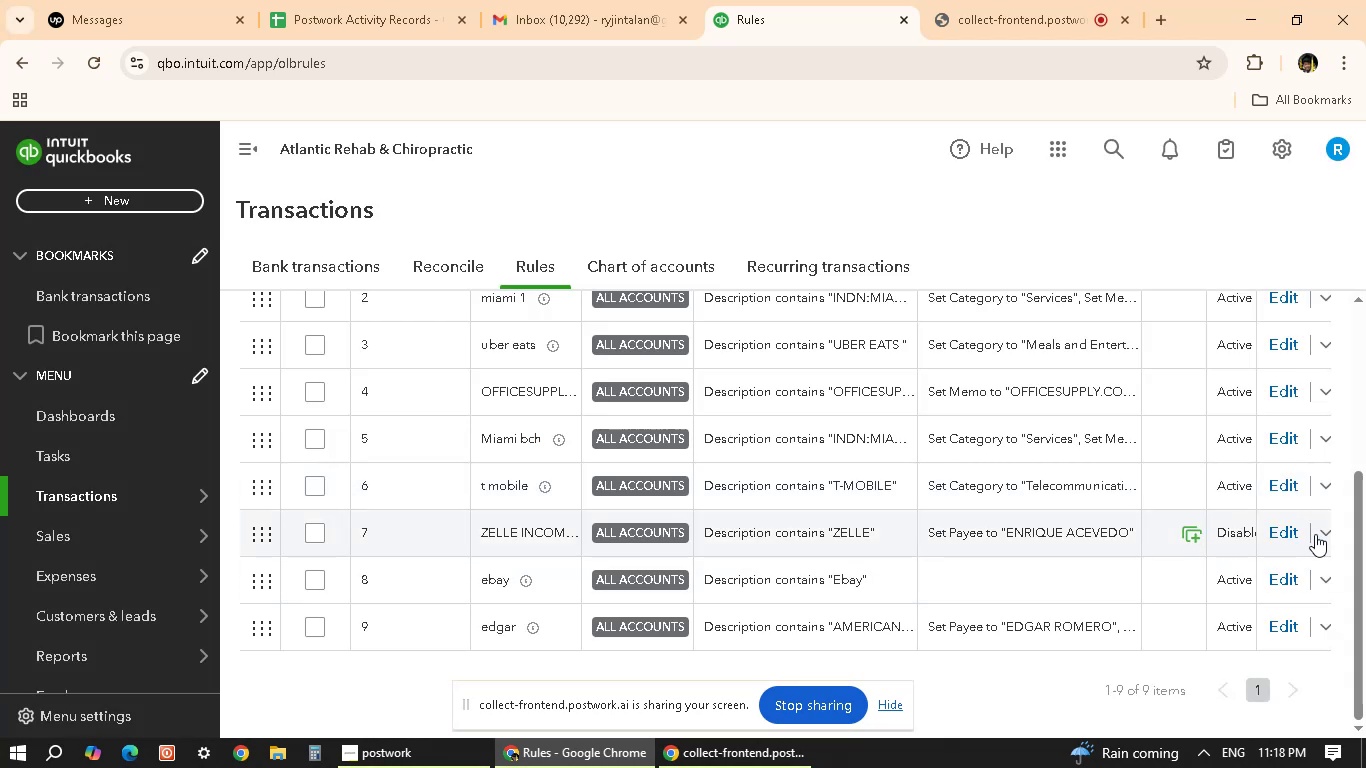 
left_click([1330, 534])
 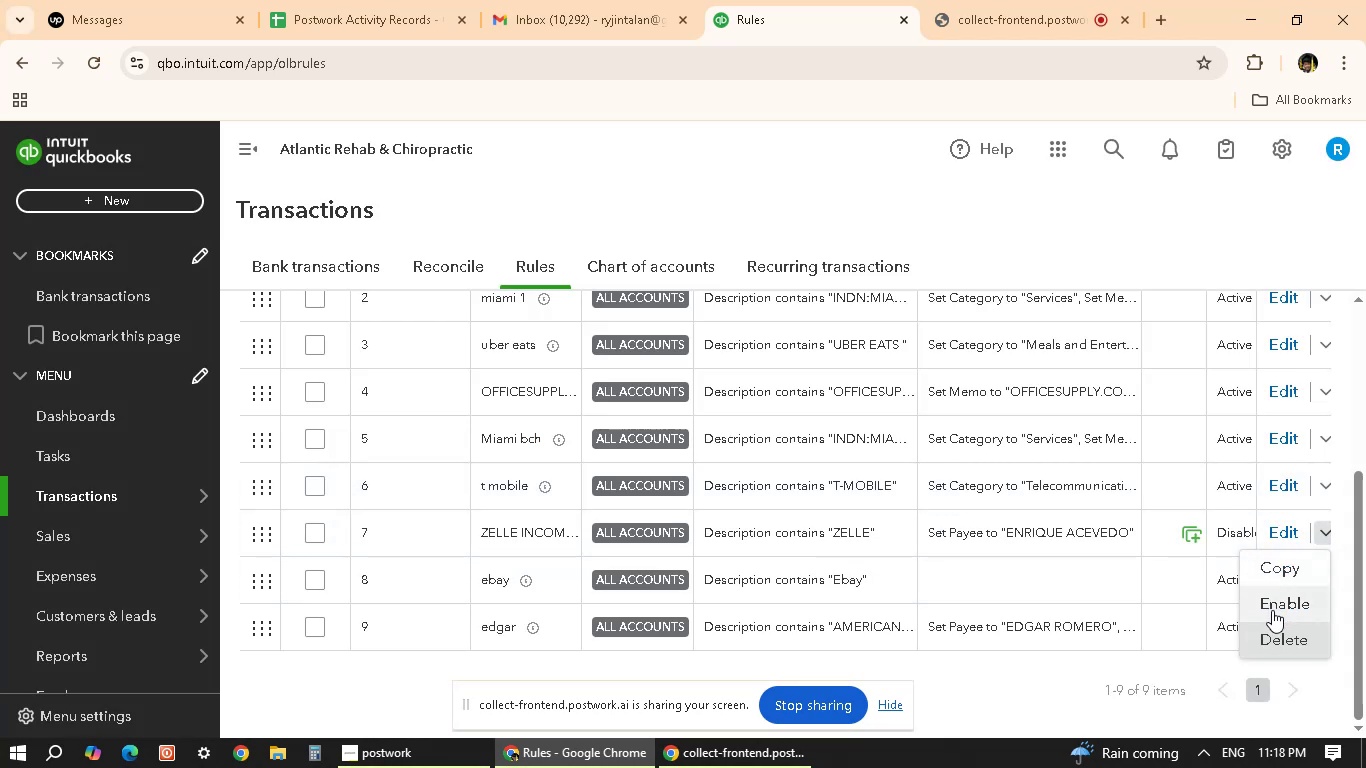 
left_click_drag(start_coordinate=[1272, 610], to_coordinate=[1165, 246])
 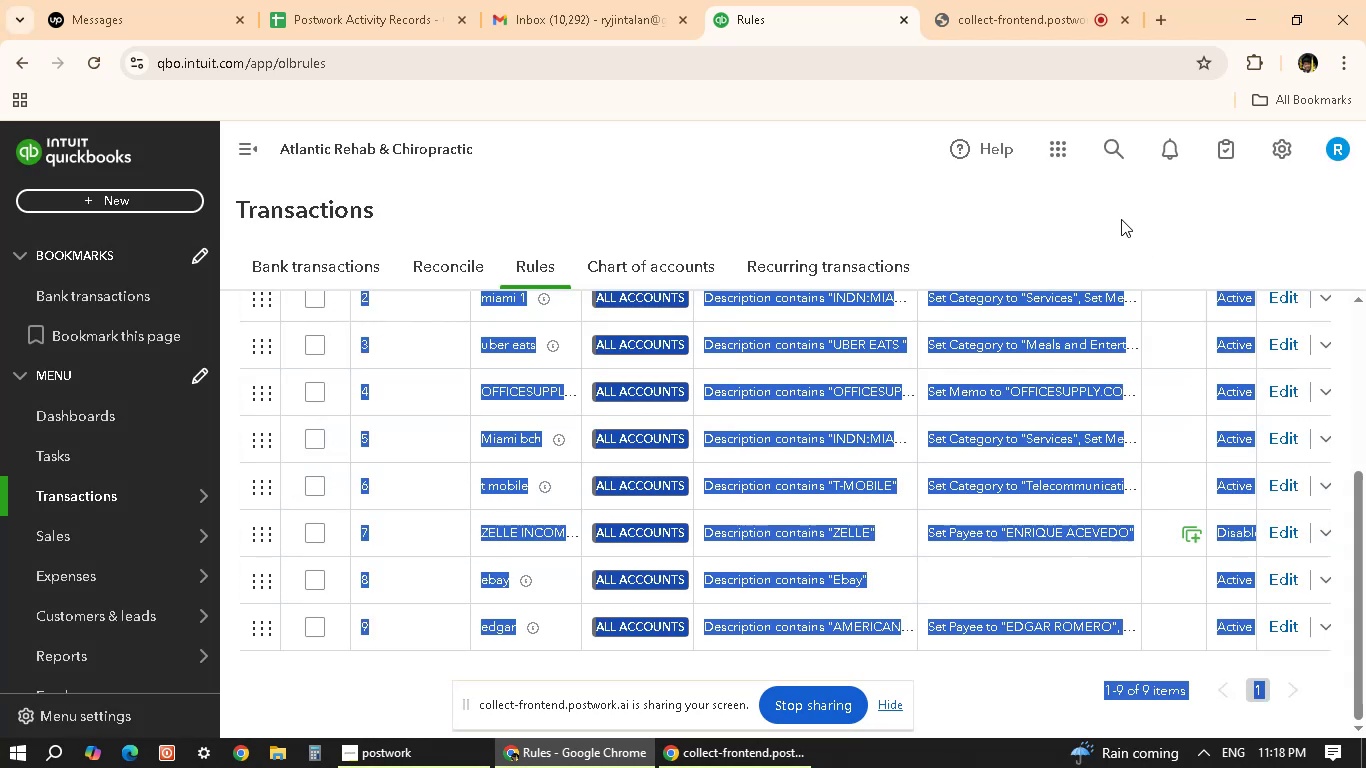 
left_click([1121, 213])
 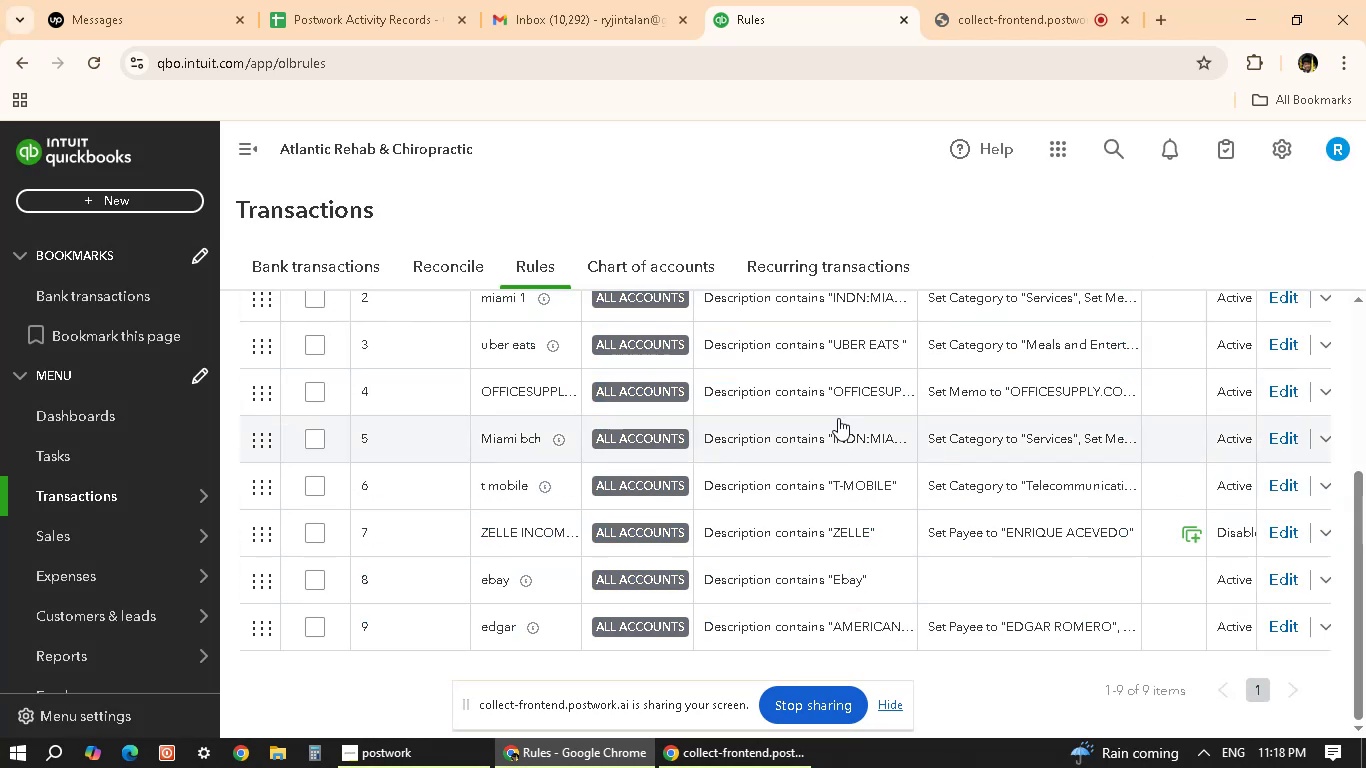 
left_click([464, 261])
 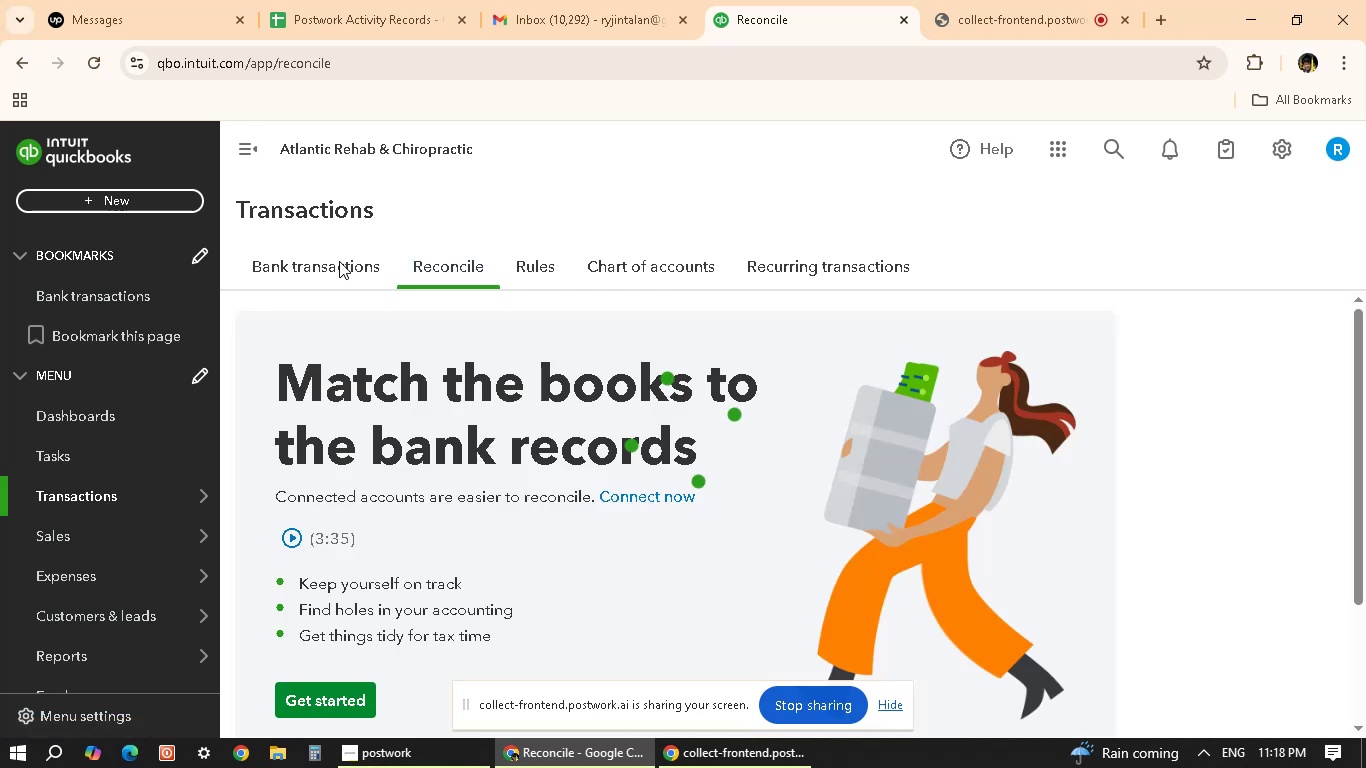 
left_click([328, 263])
 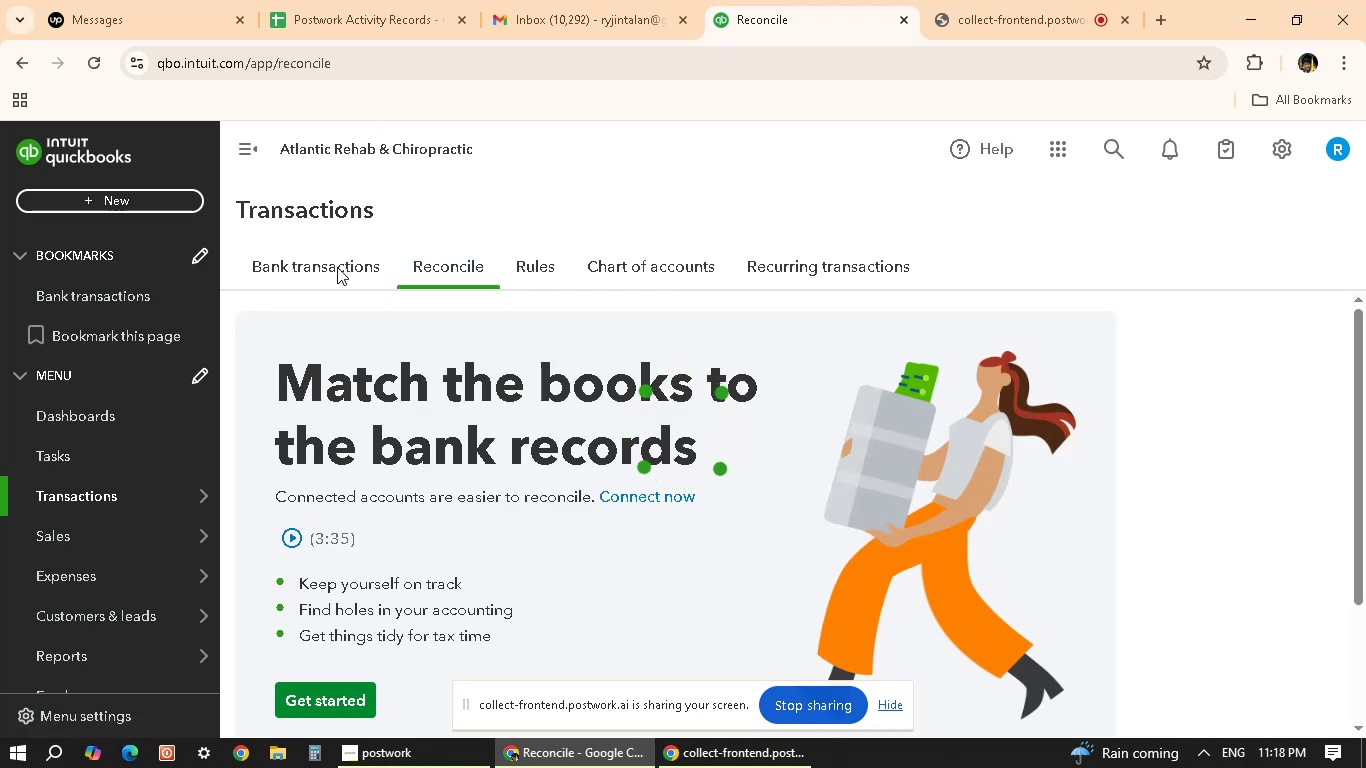 
left_click([337, 267])
 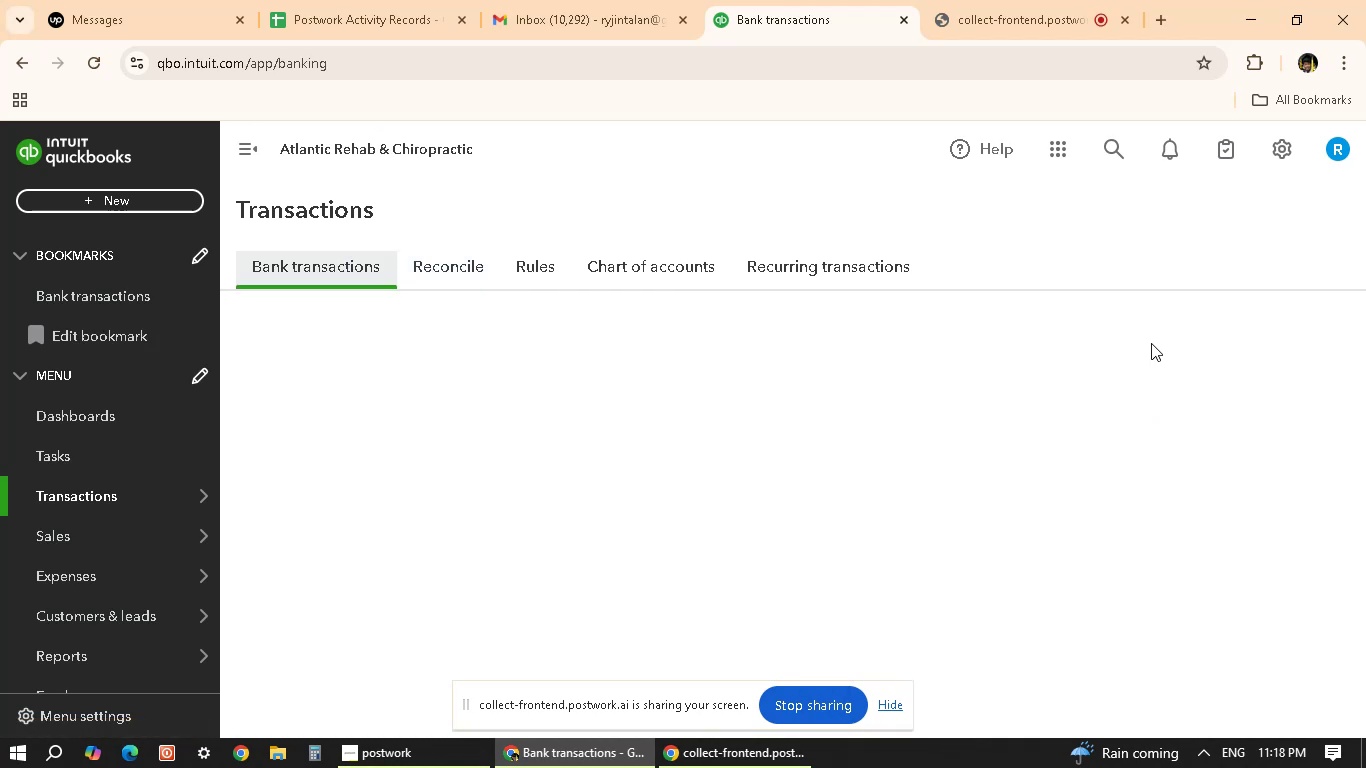 
wait(8.75)
 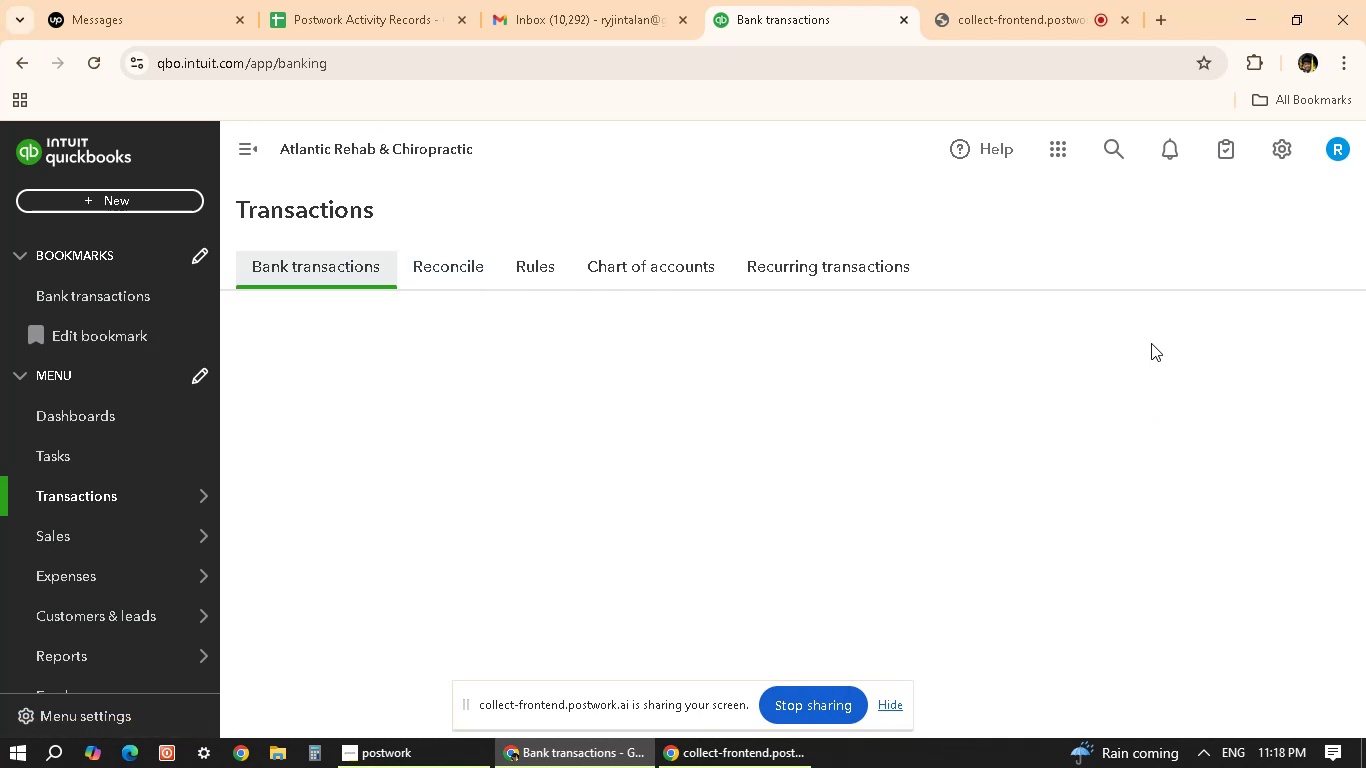 
scroll: coordinate [1198, 599], scroll_direction: down, amount: 7.0
 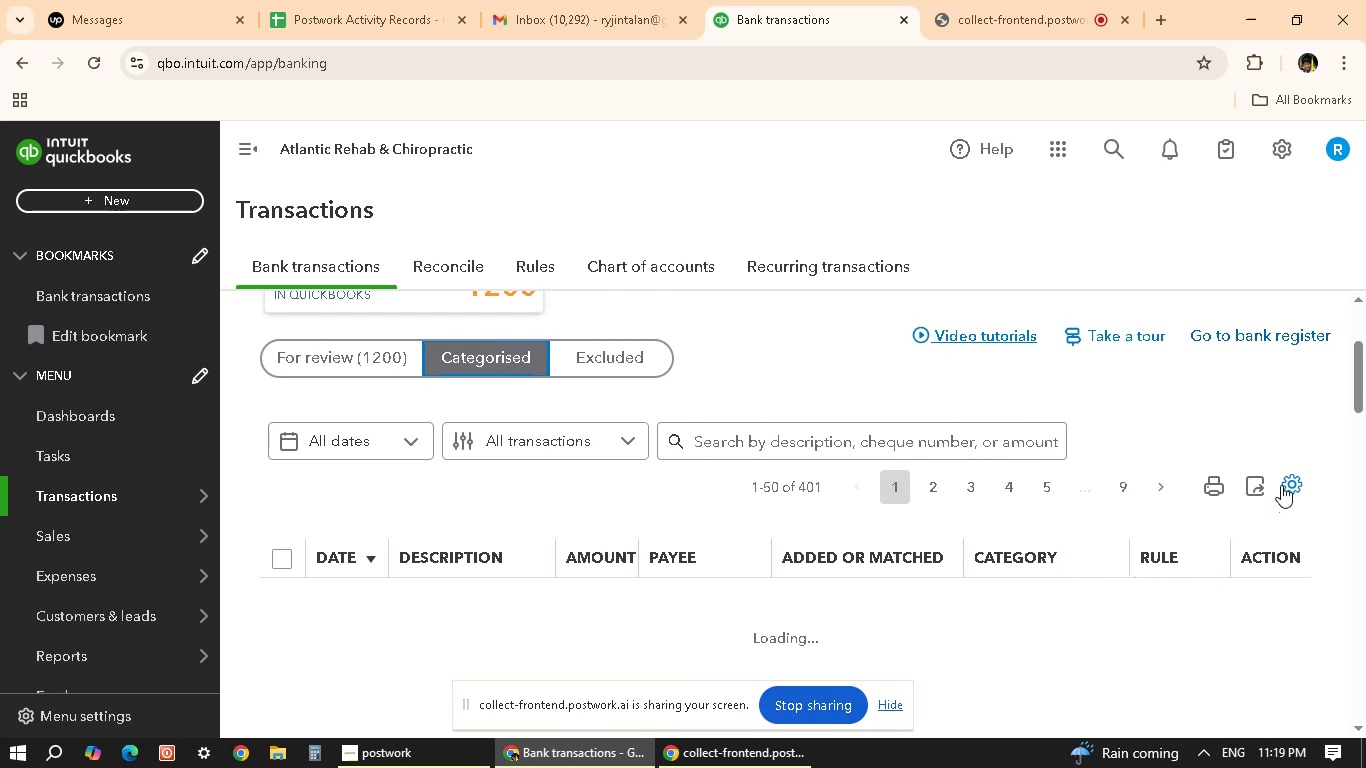 
wait(5.13)
 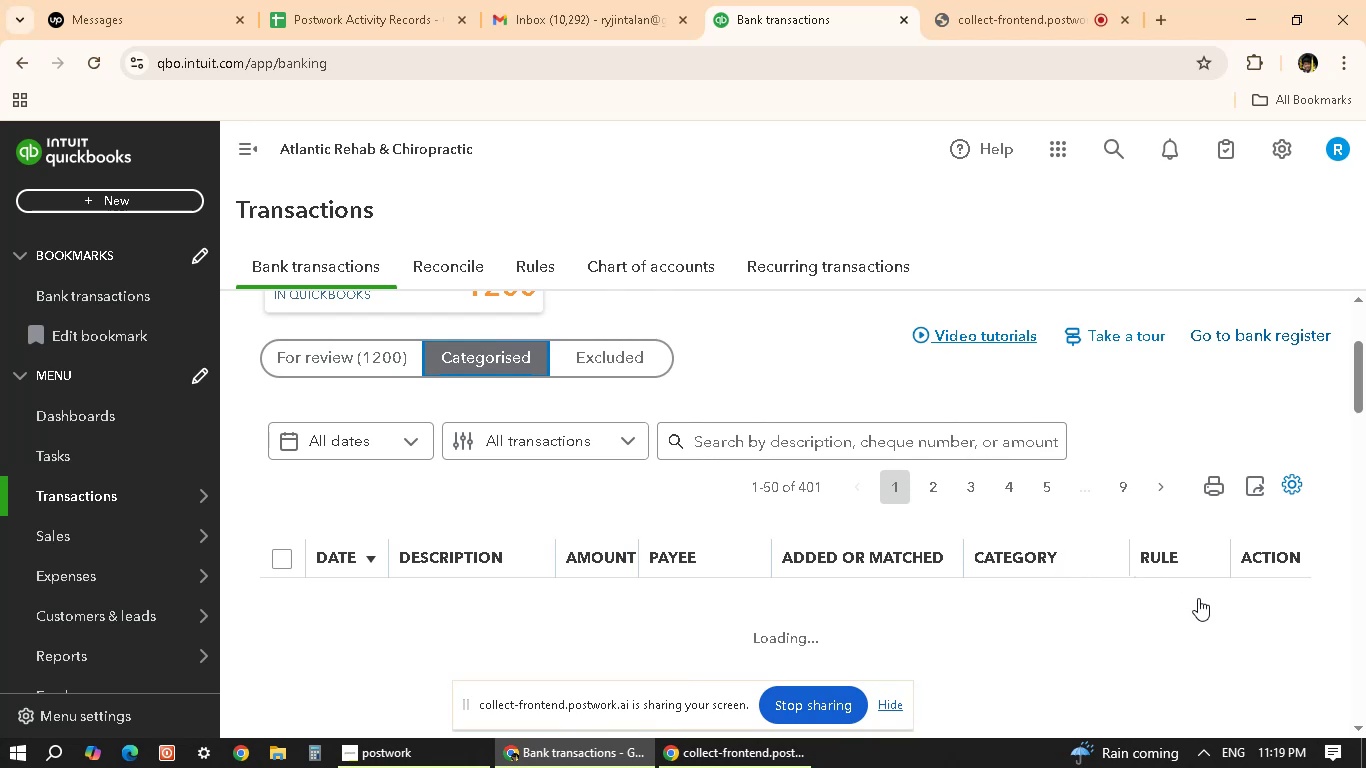 
scroll: coordinate [970, 479], scroll_direction: up, amount: 5.0
 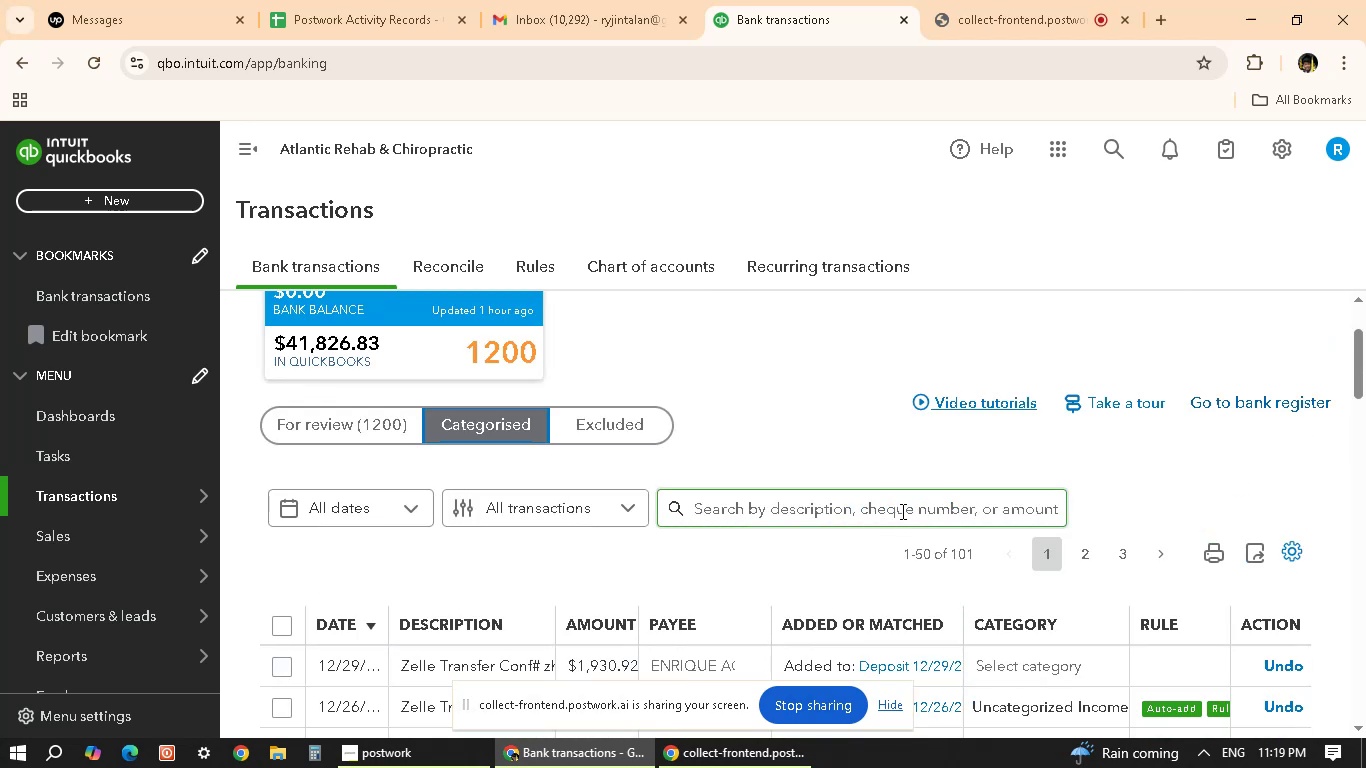 
type(ELLLE)
key(Backspace)
key(Backspace)
type(E)
 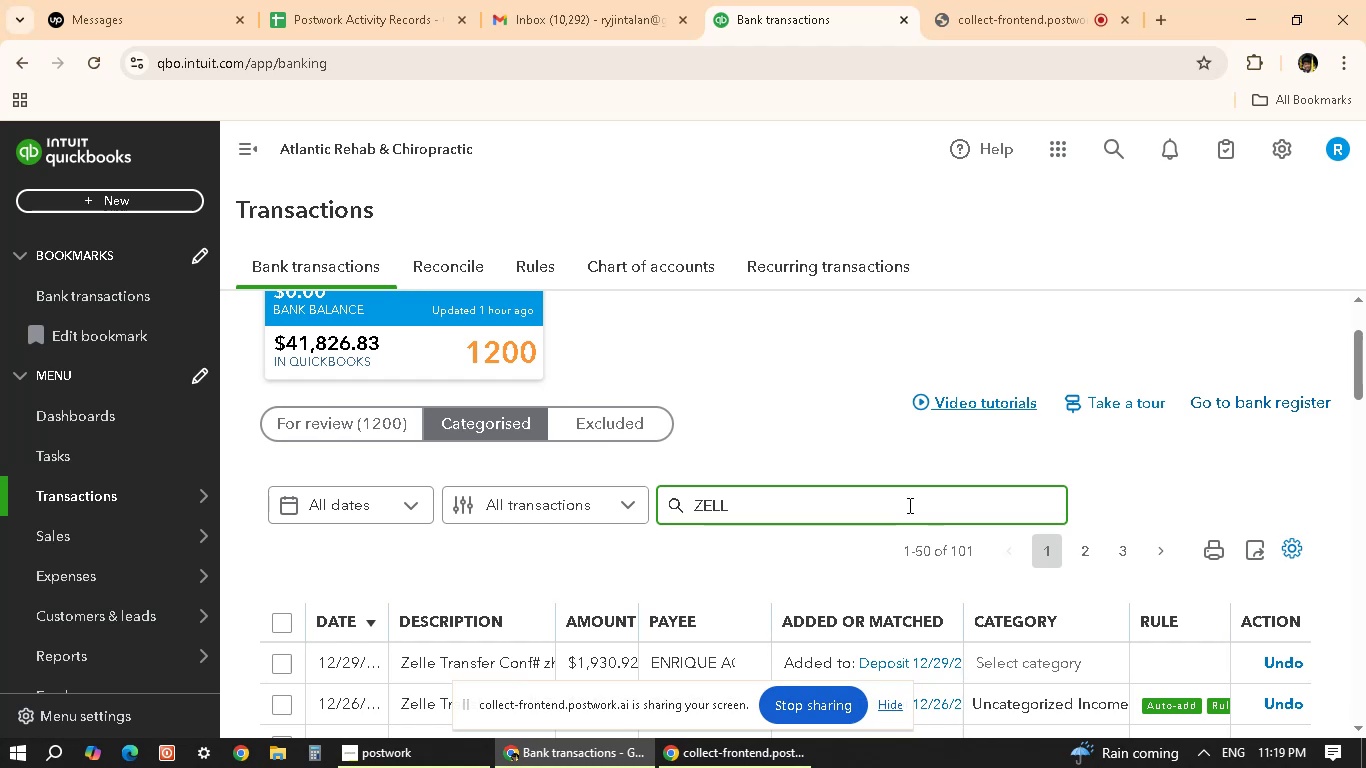 
key(Enter)
 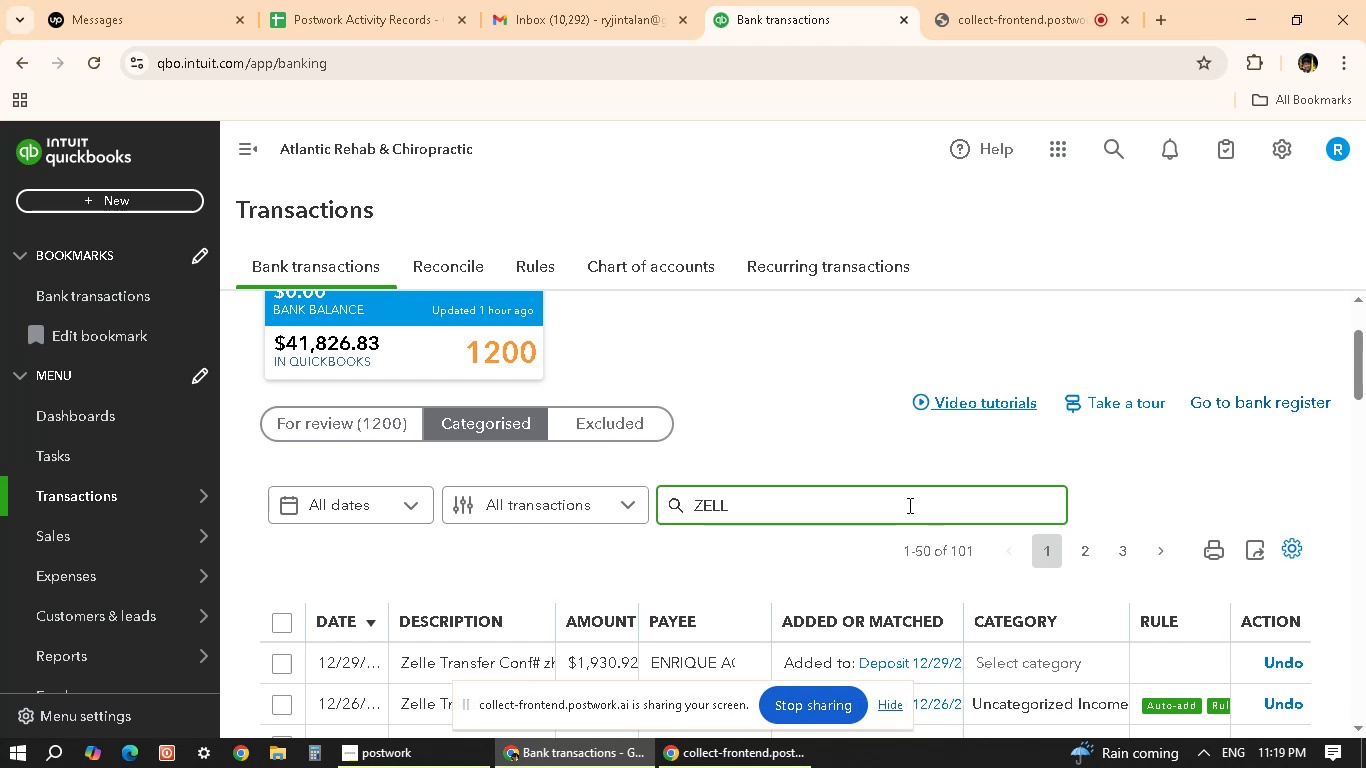 
left_click([908, 505])
 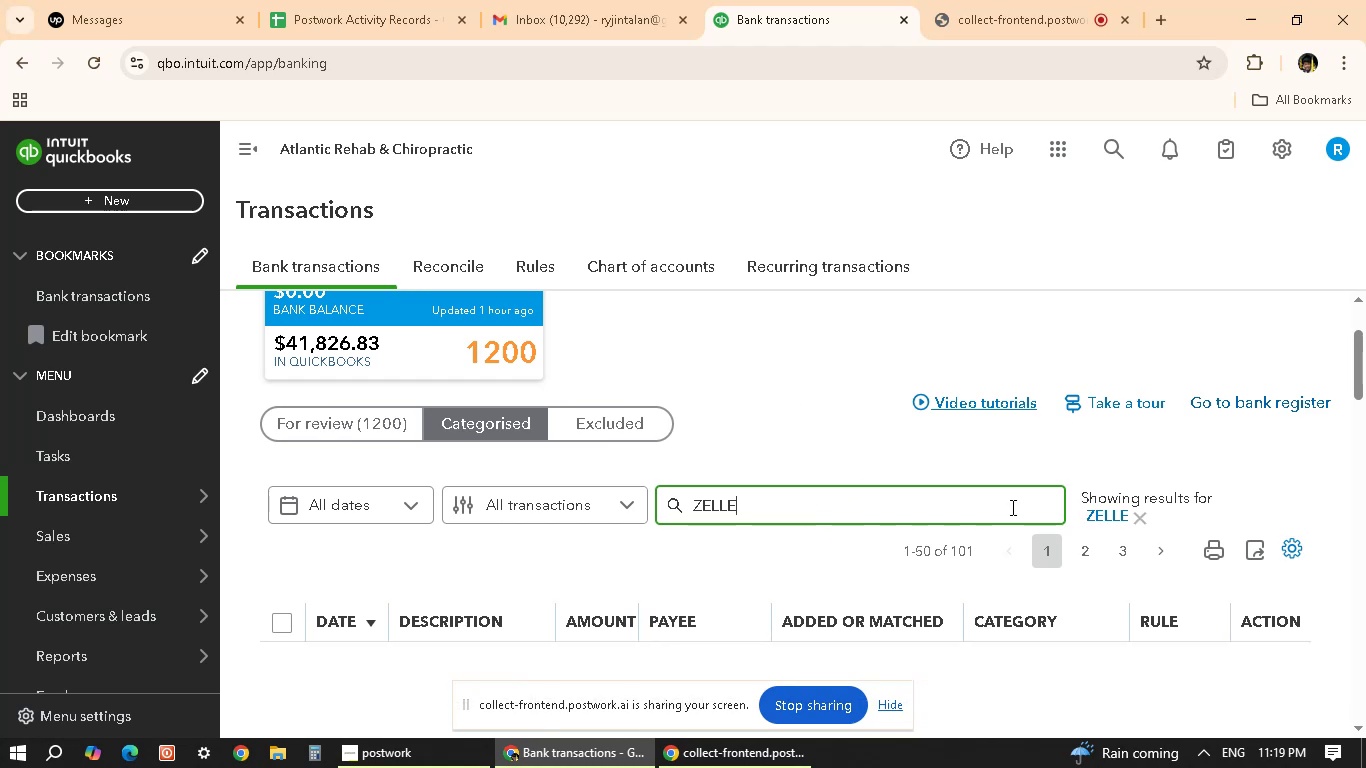 
wait(5.27)
 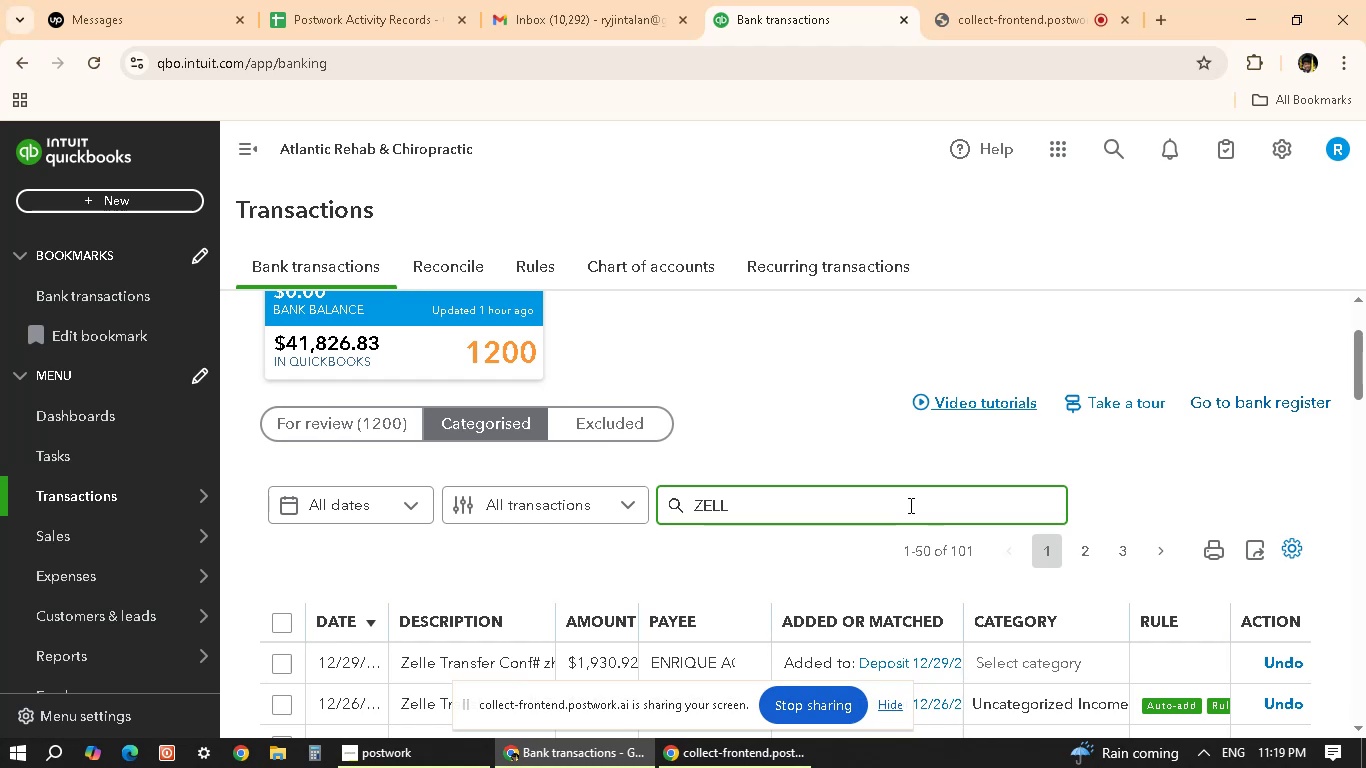 
scroll: coordinate [1010, 473], scroll_direction: down, amount: 6.0
 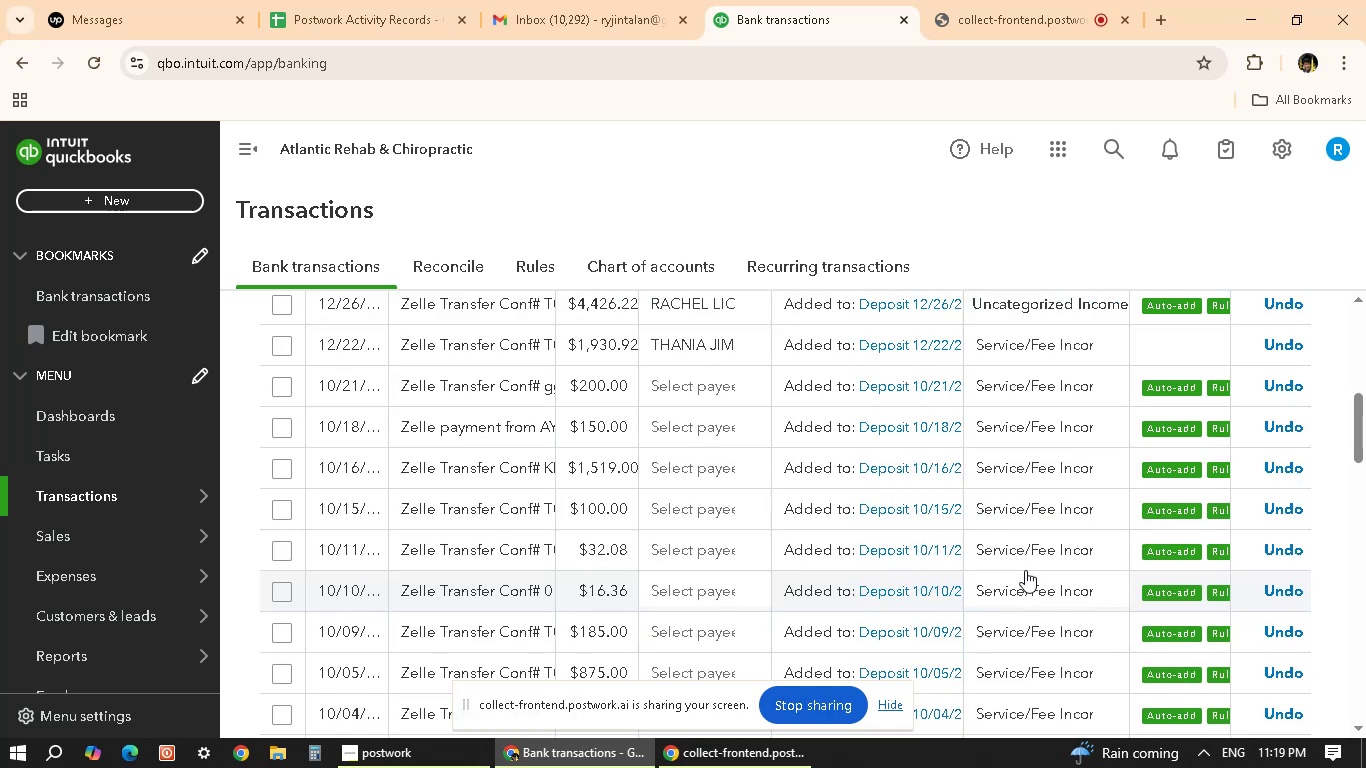 
scroll: coordinate [754, 450], scroll_direction: up, amount: 3.0
 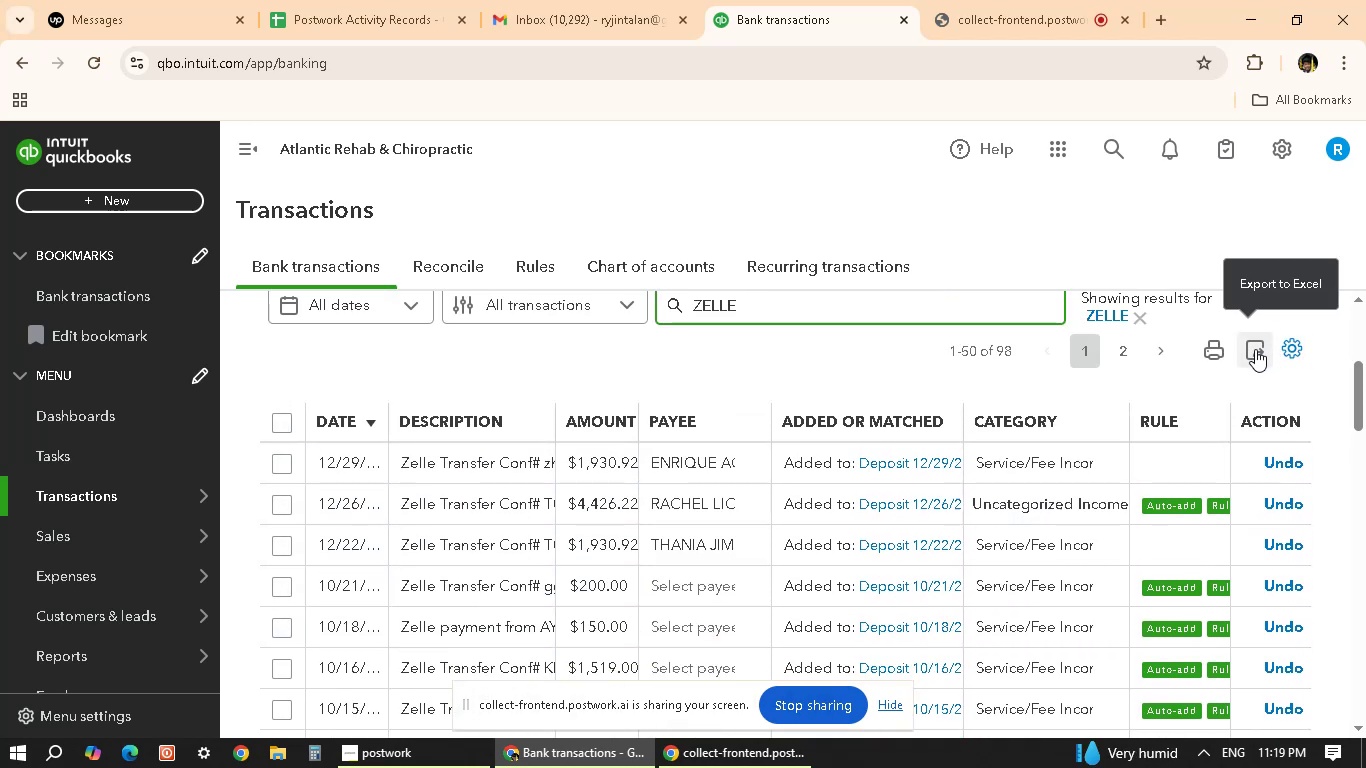 
wait(6.97)
 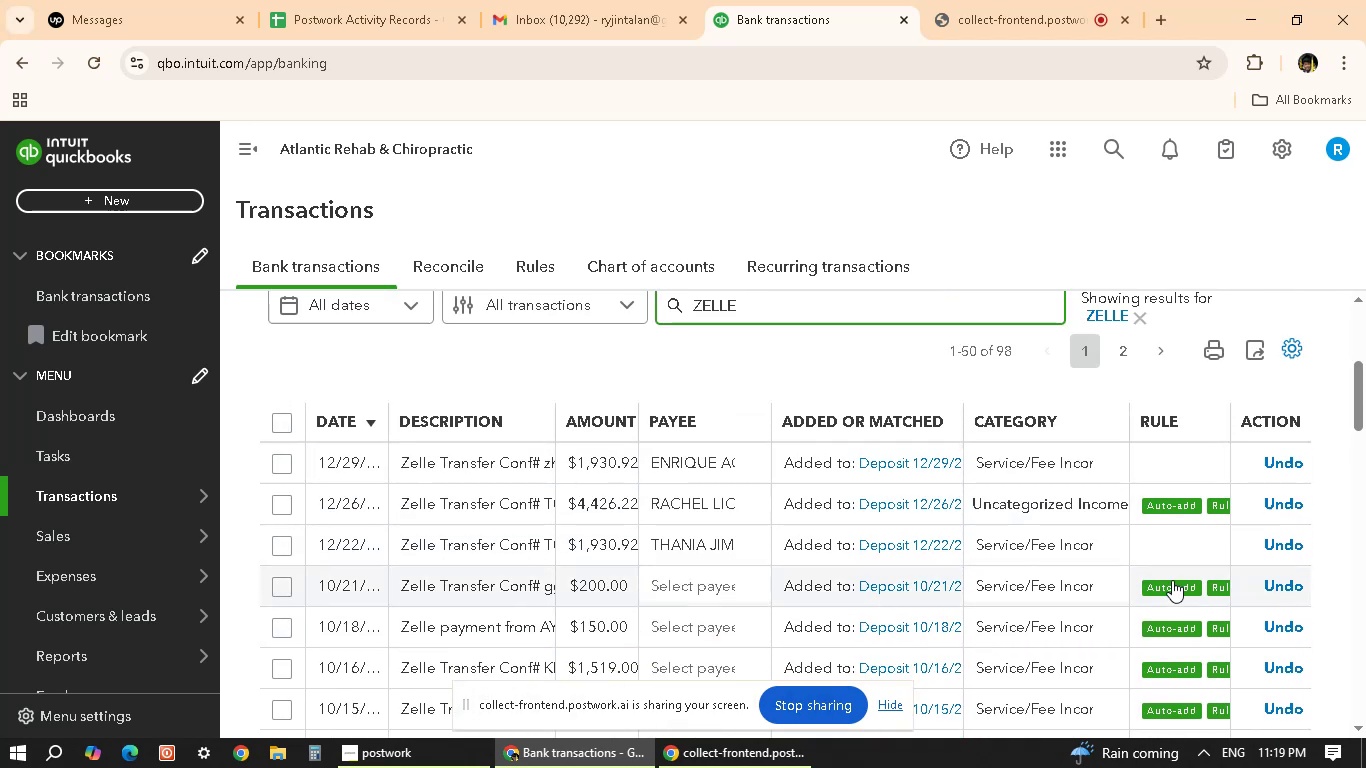 
left_click([1298, 347])
 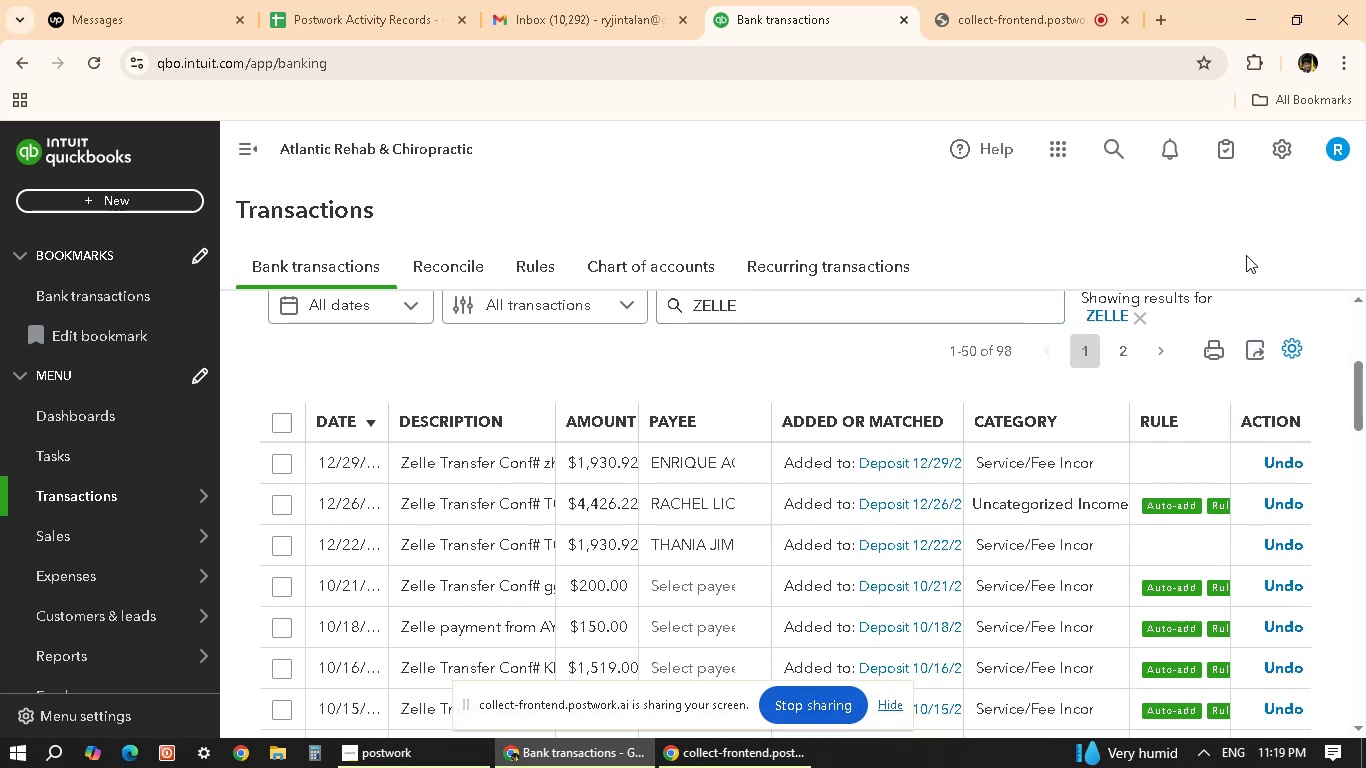 
scroll: coordinate [613, 515], scroll_direction: down, amount: 32.0
 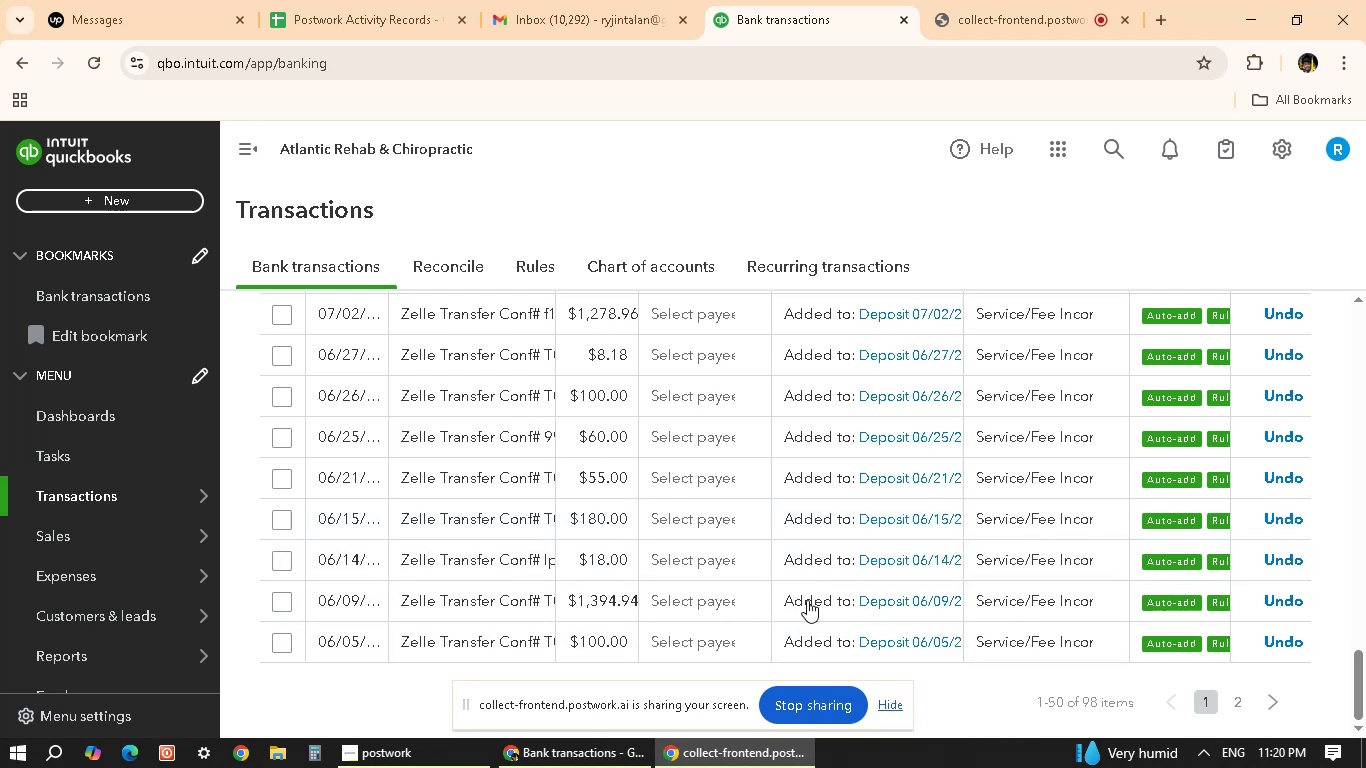 
scroll: coordinate [714, 596], scroll_direction: up, amount: 27.0
 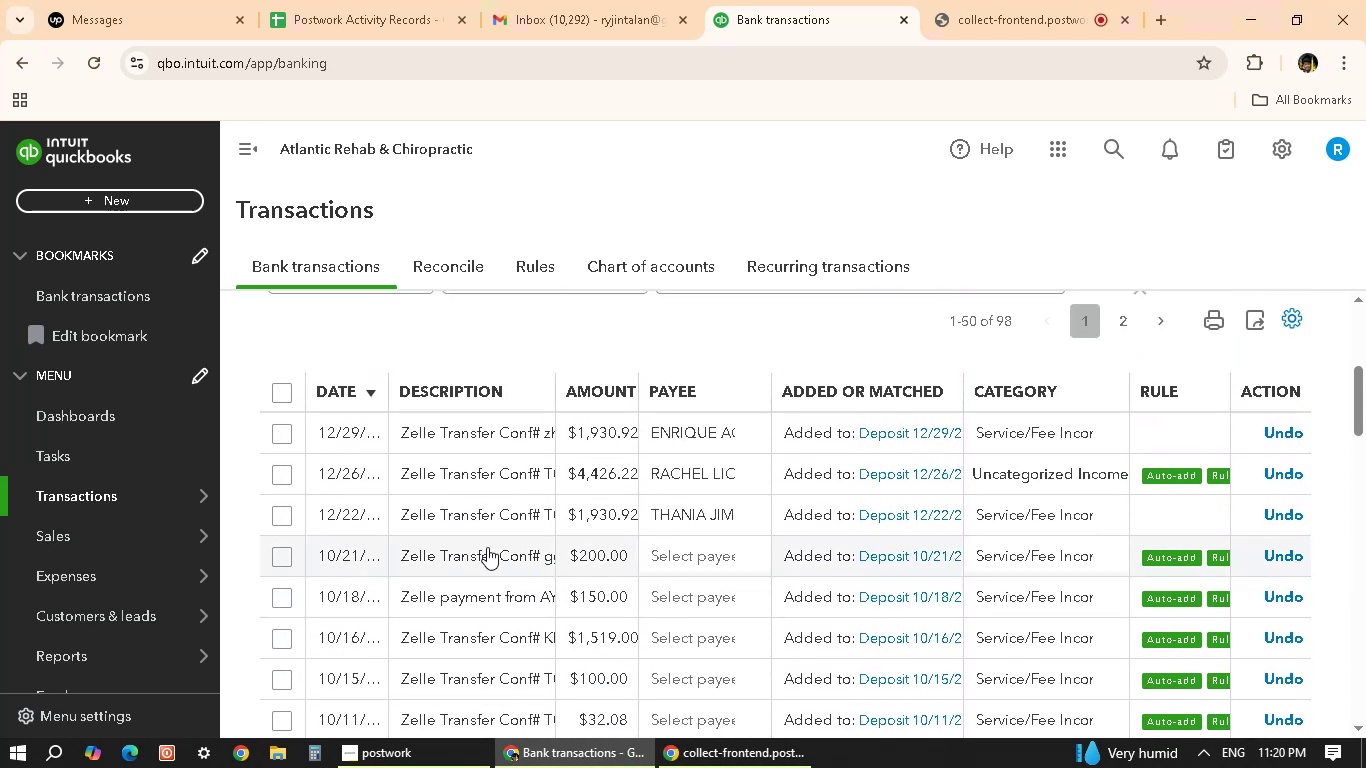 
left_click([457, 547])
 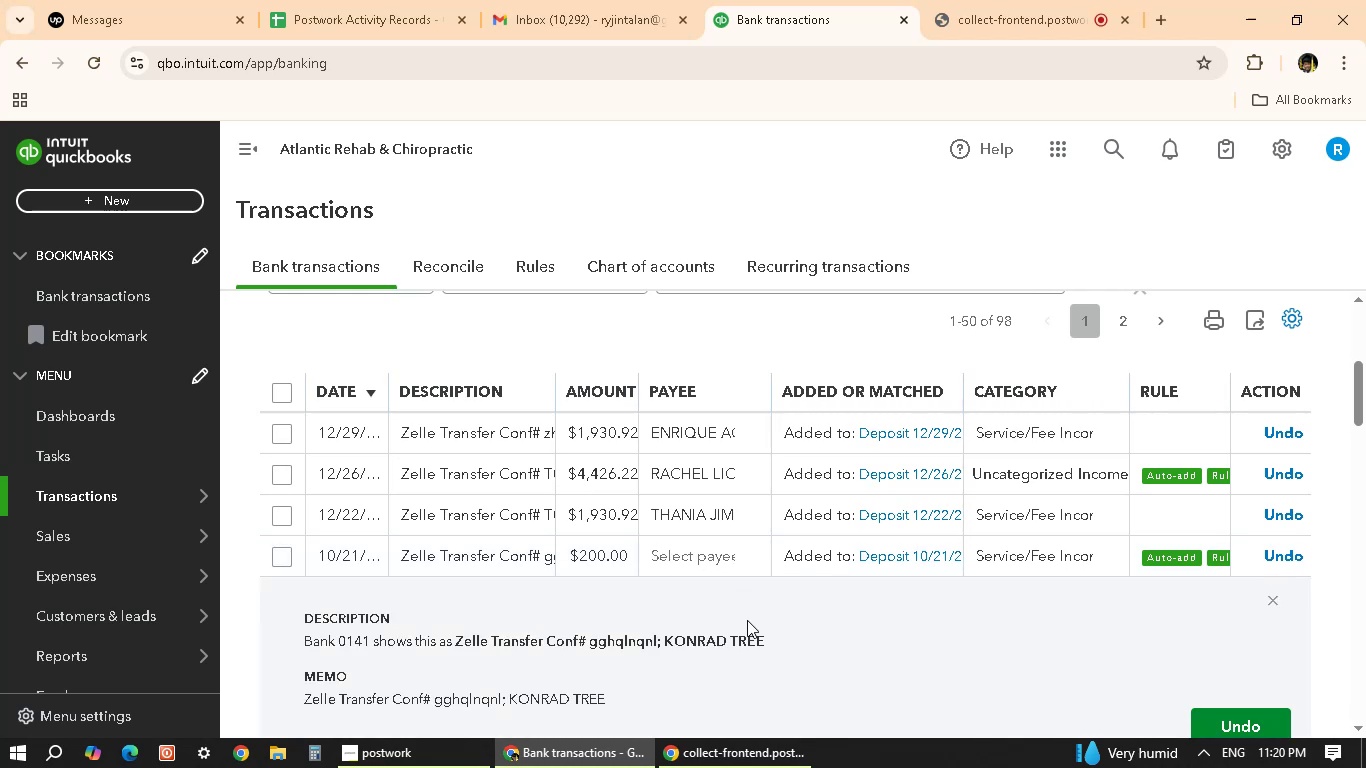 
scroll: coordinate [751, 627], scroll_direction: down, amount: 1.0
 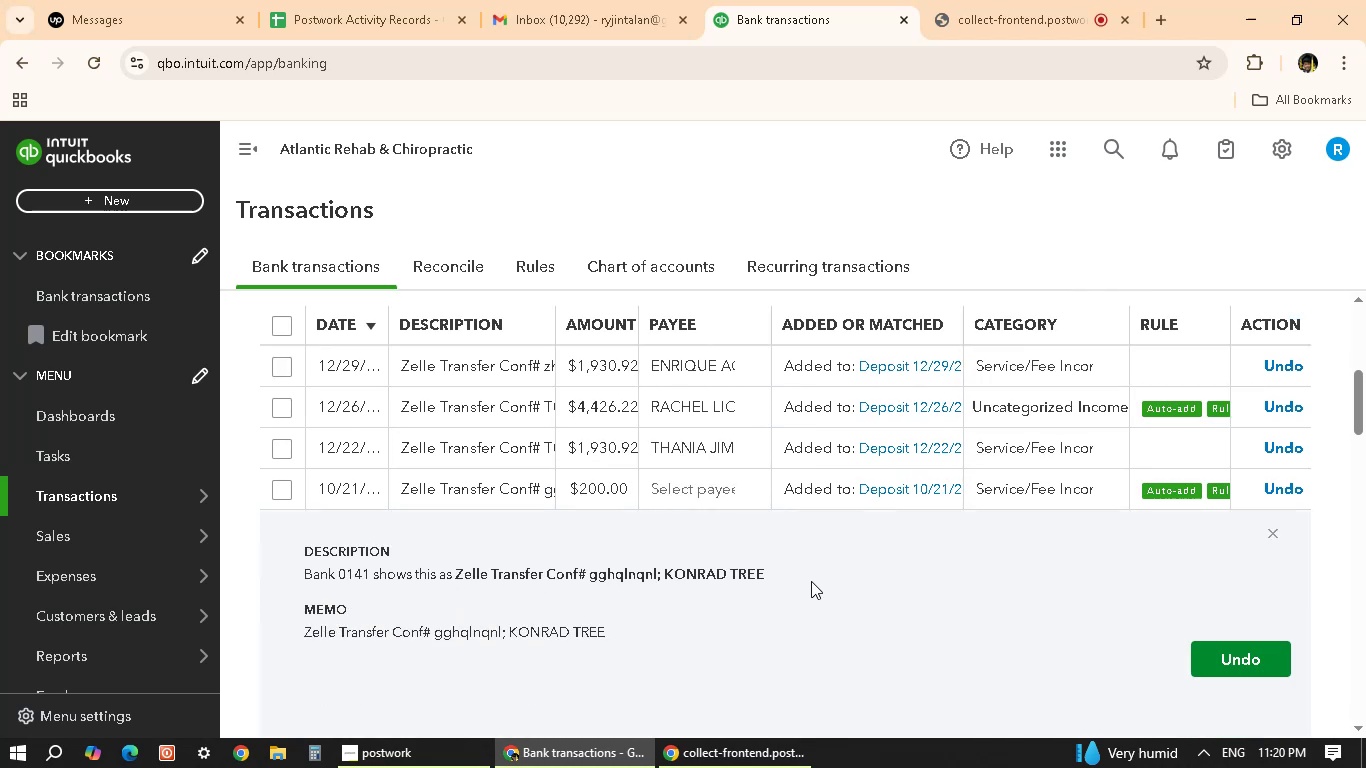 
wait(8.59)
 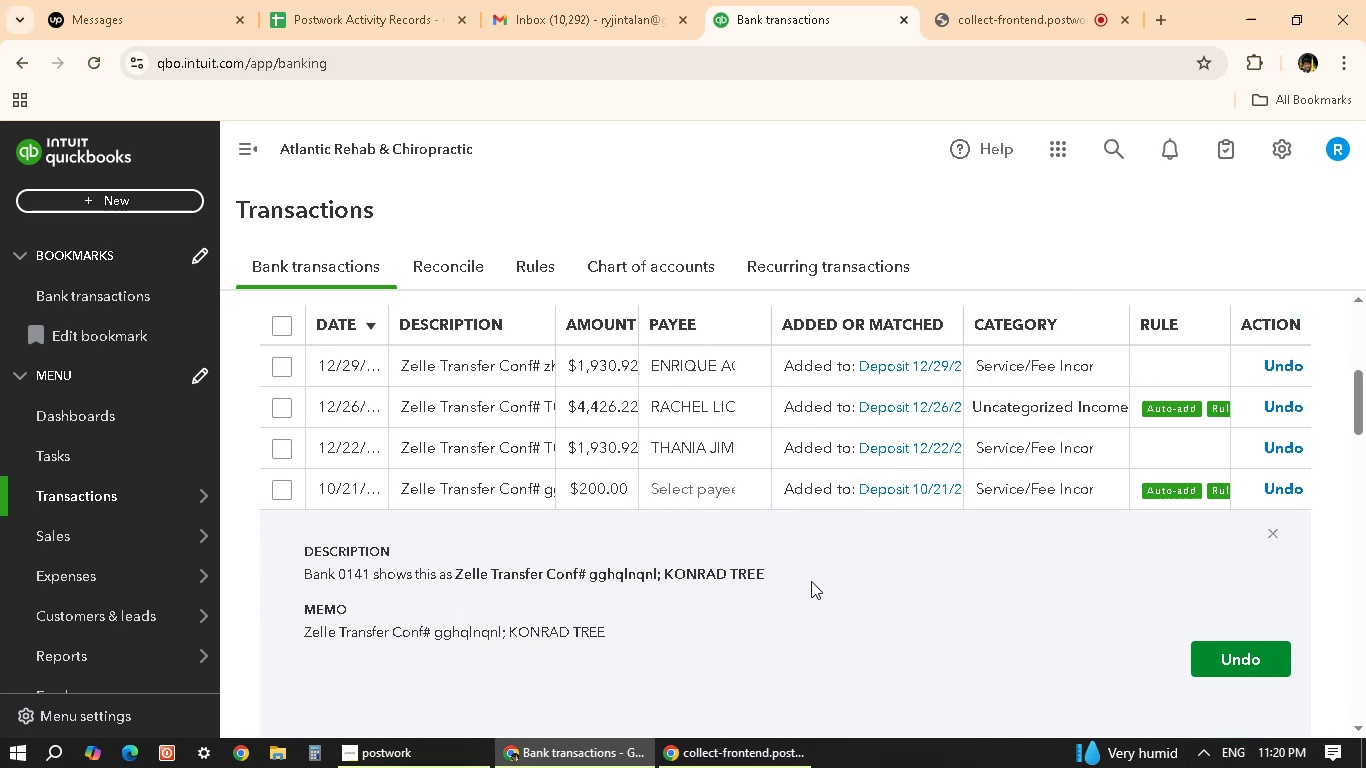 
left_click([760, 489])
 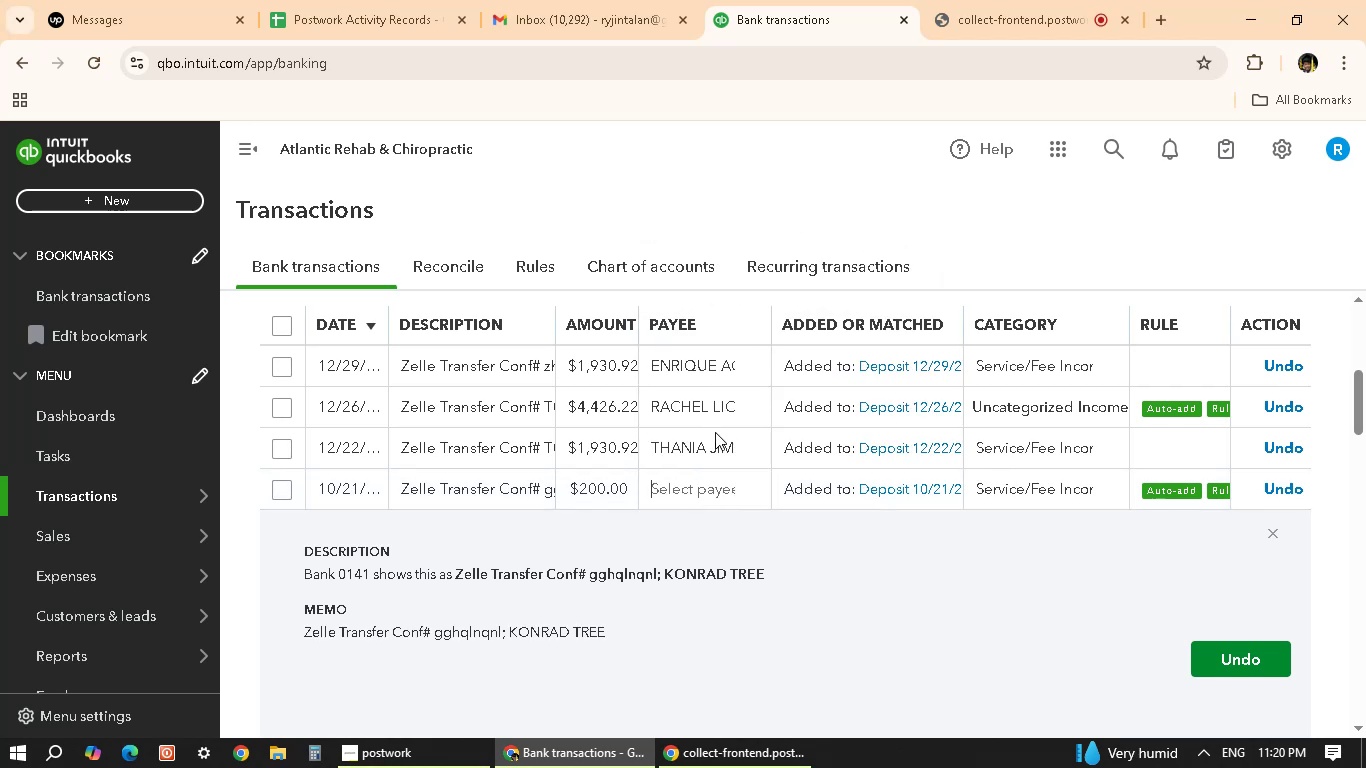 
wait(8.86)
 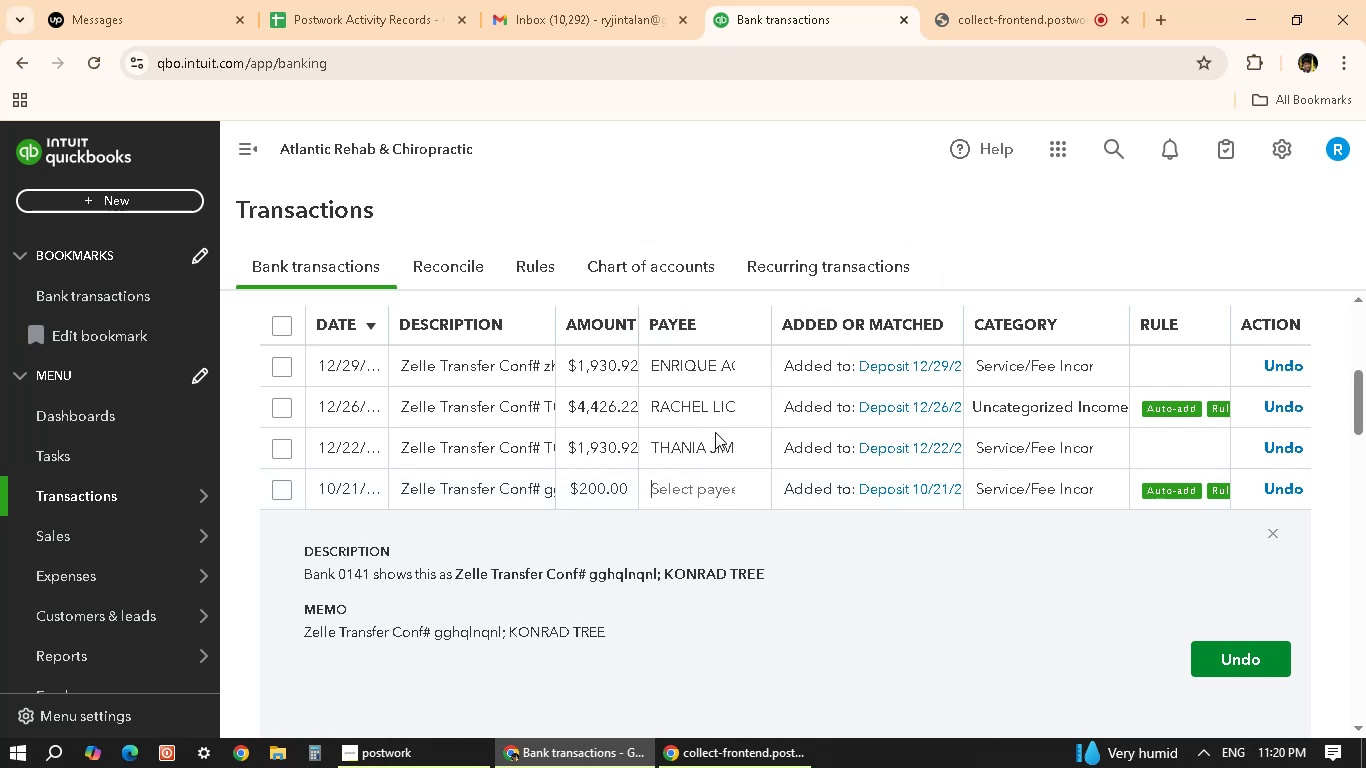 
type(KONRAD)
 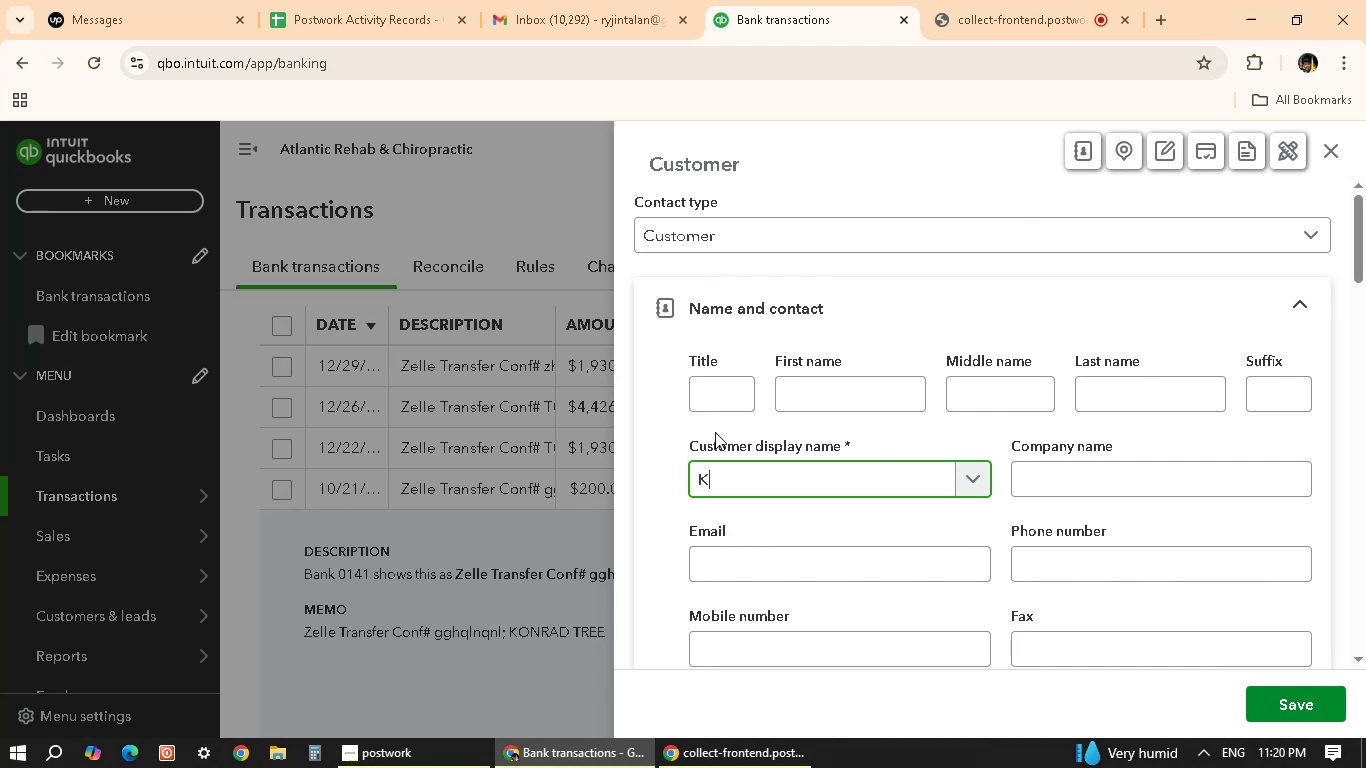 
wait(6.0)
 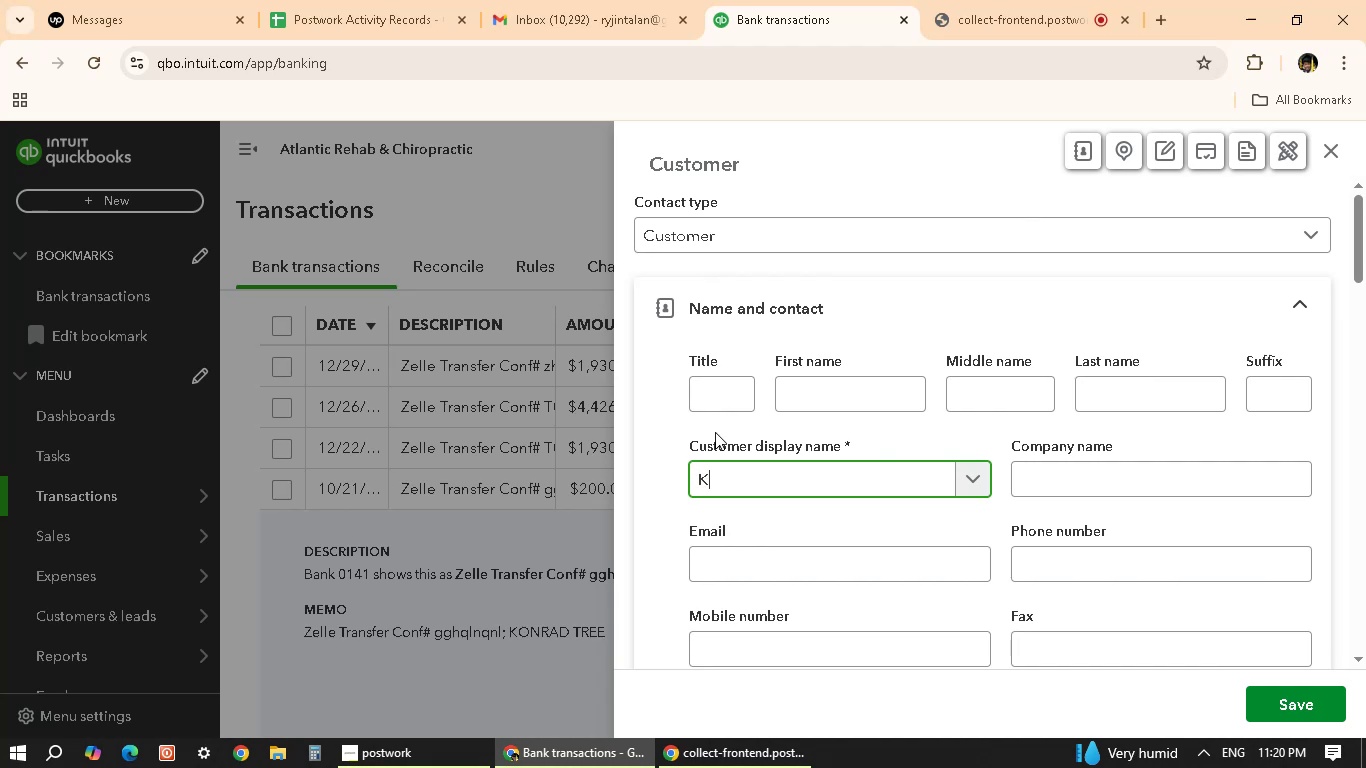 
type( TREE)
 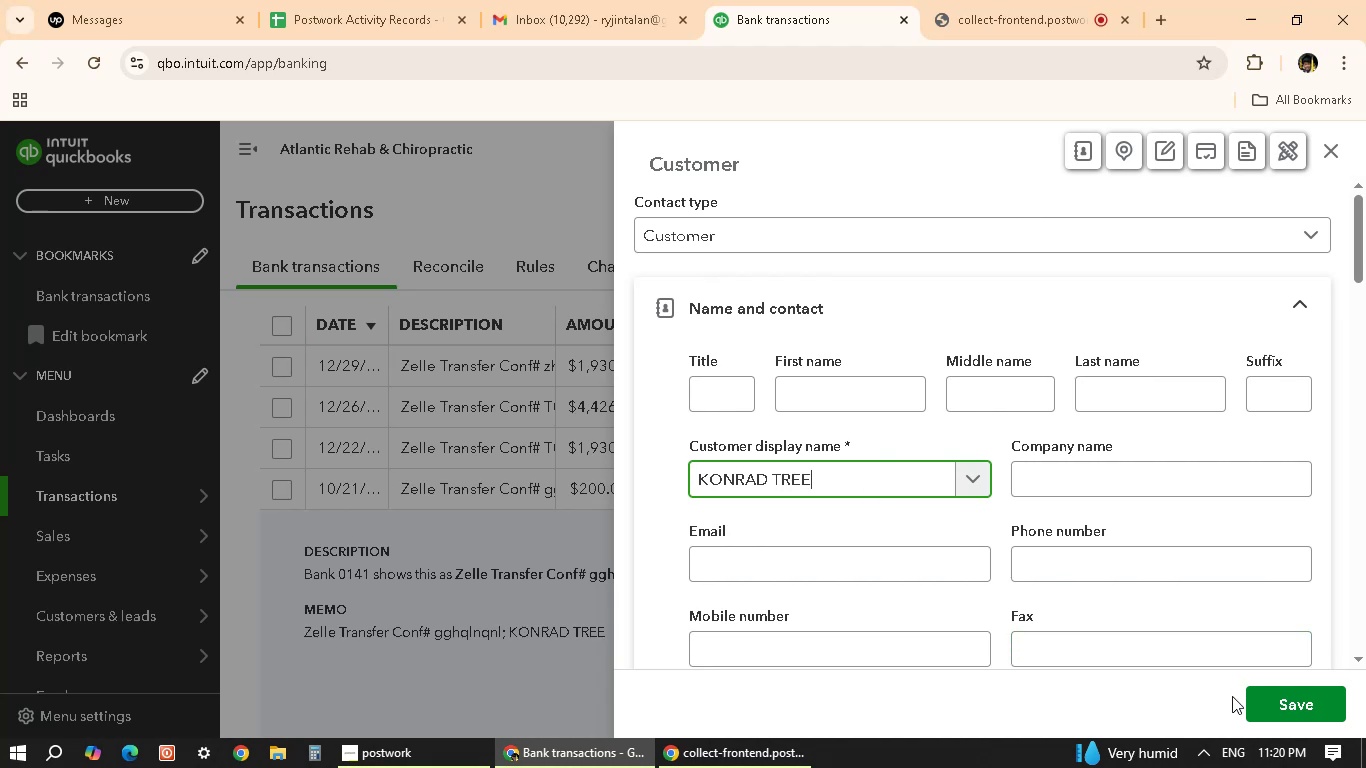 
left_click([1307, 712])
 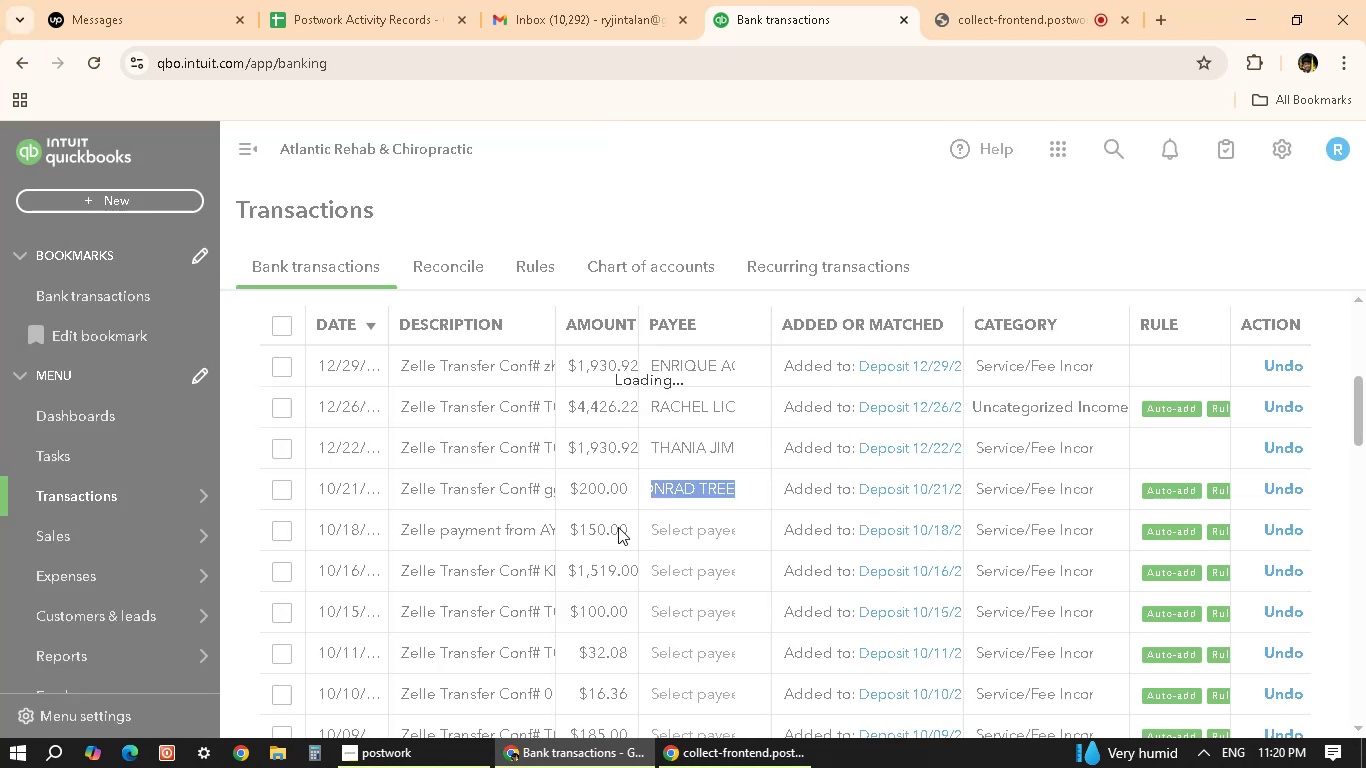 
wait(13.83)
 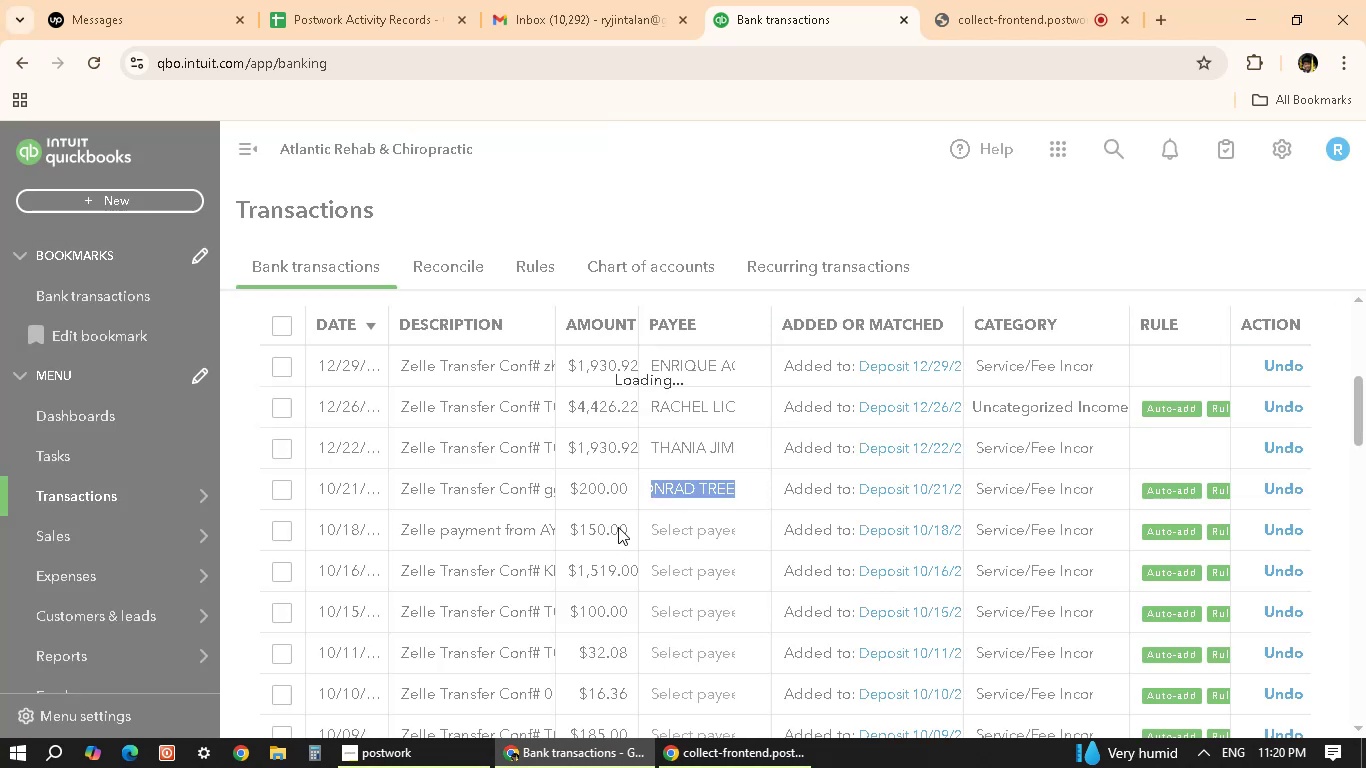 
scroll: coordinate [718, 607], scroll_direction: down, amount: 2.0
 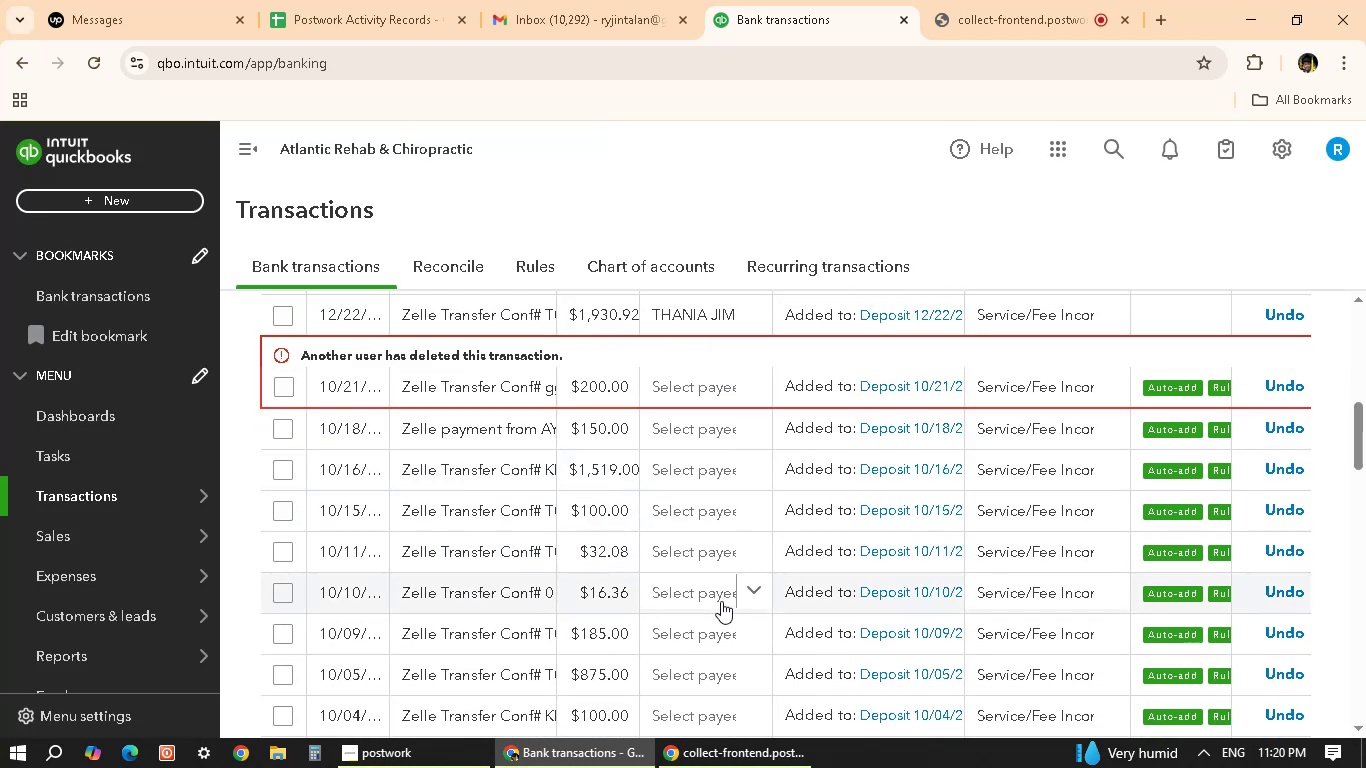 
scroll: coordinate [721, 596], scroll_direction: up, amount: 2.0
 